 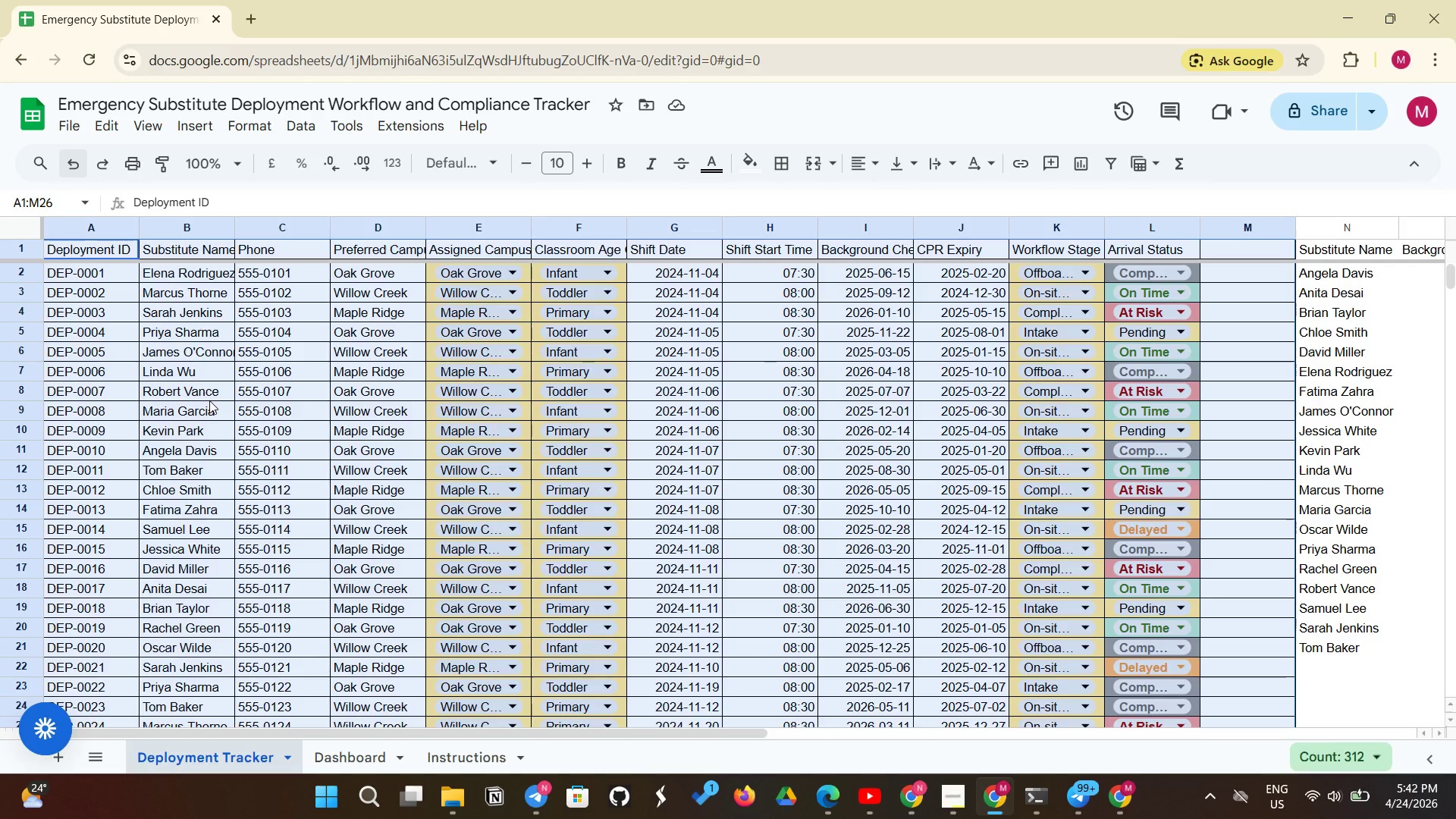 
left_click_drag(start_coordinate=[117, 252], to_coordinate=[1175, 247])
 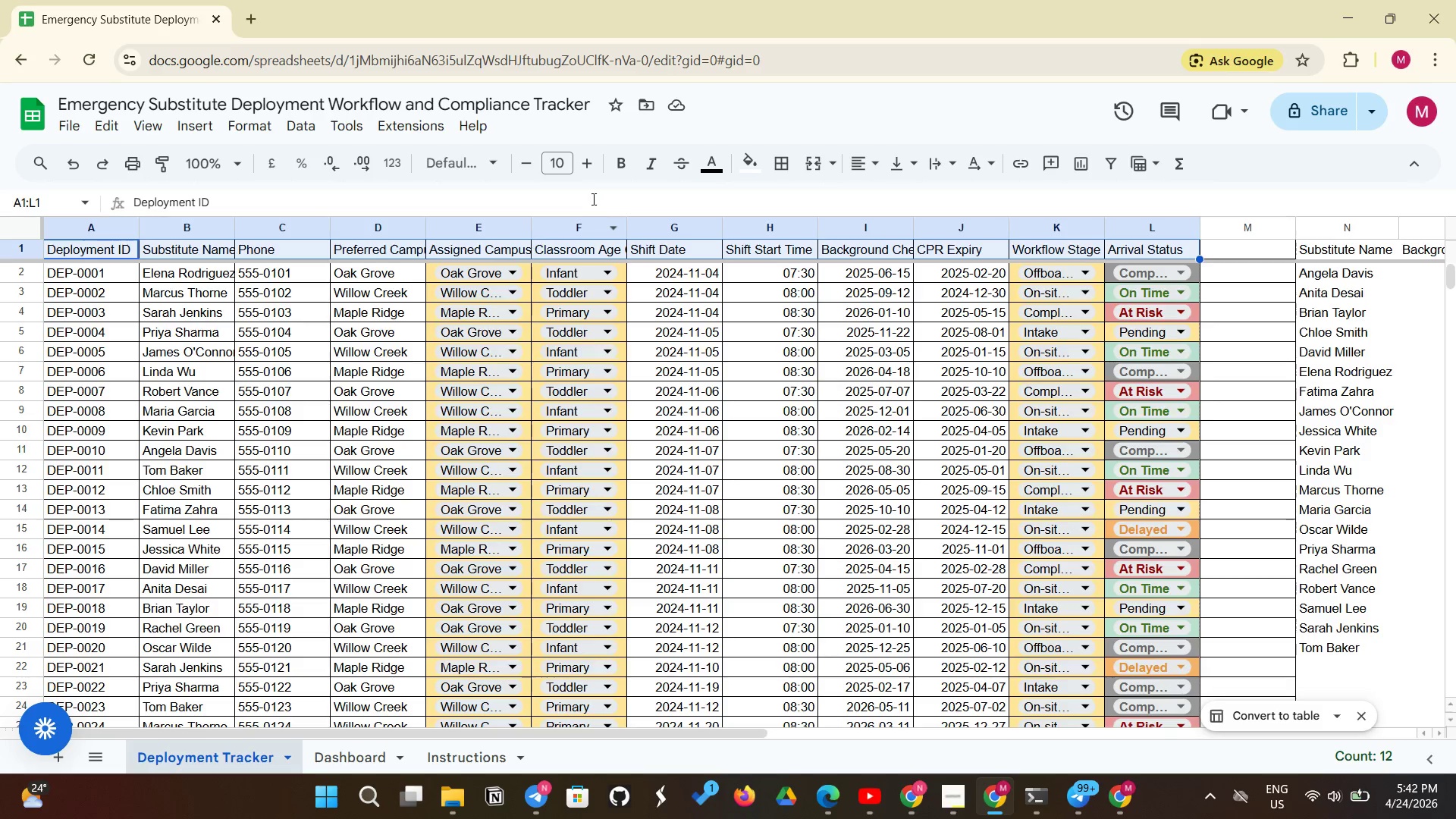 
scroll: coordinate [117, 252], scroll_direction: up, amount: 1.0
 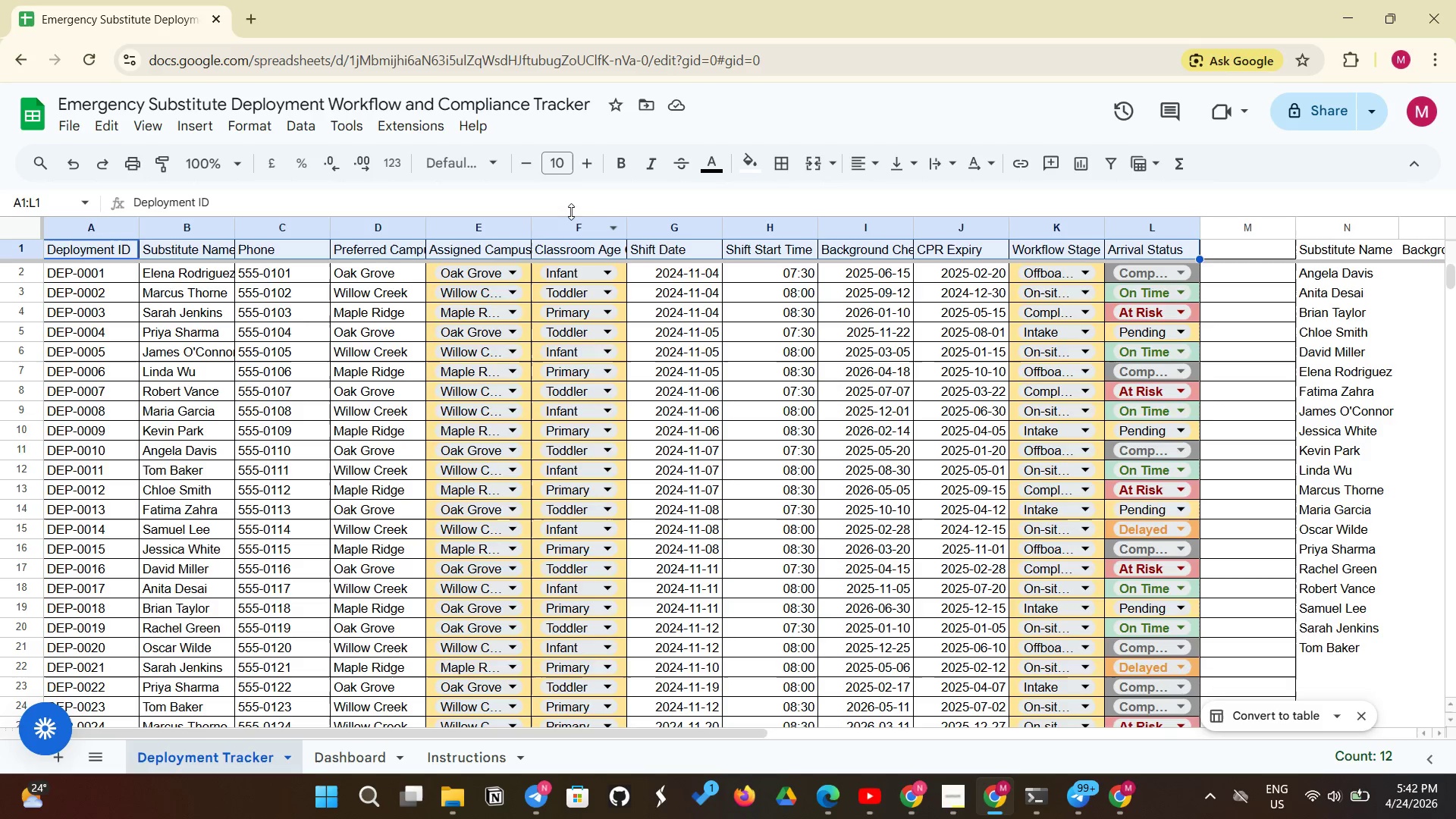 
left_click([619, 159])
 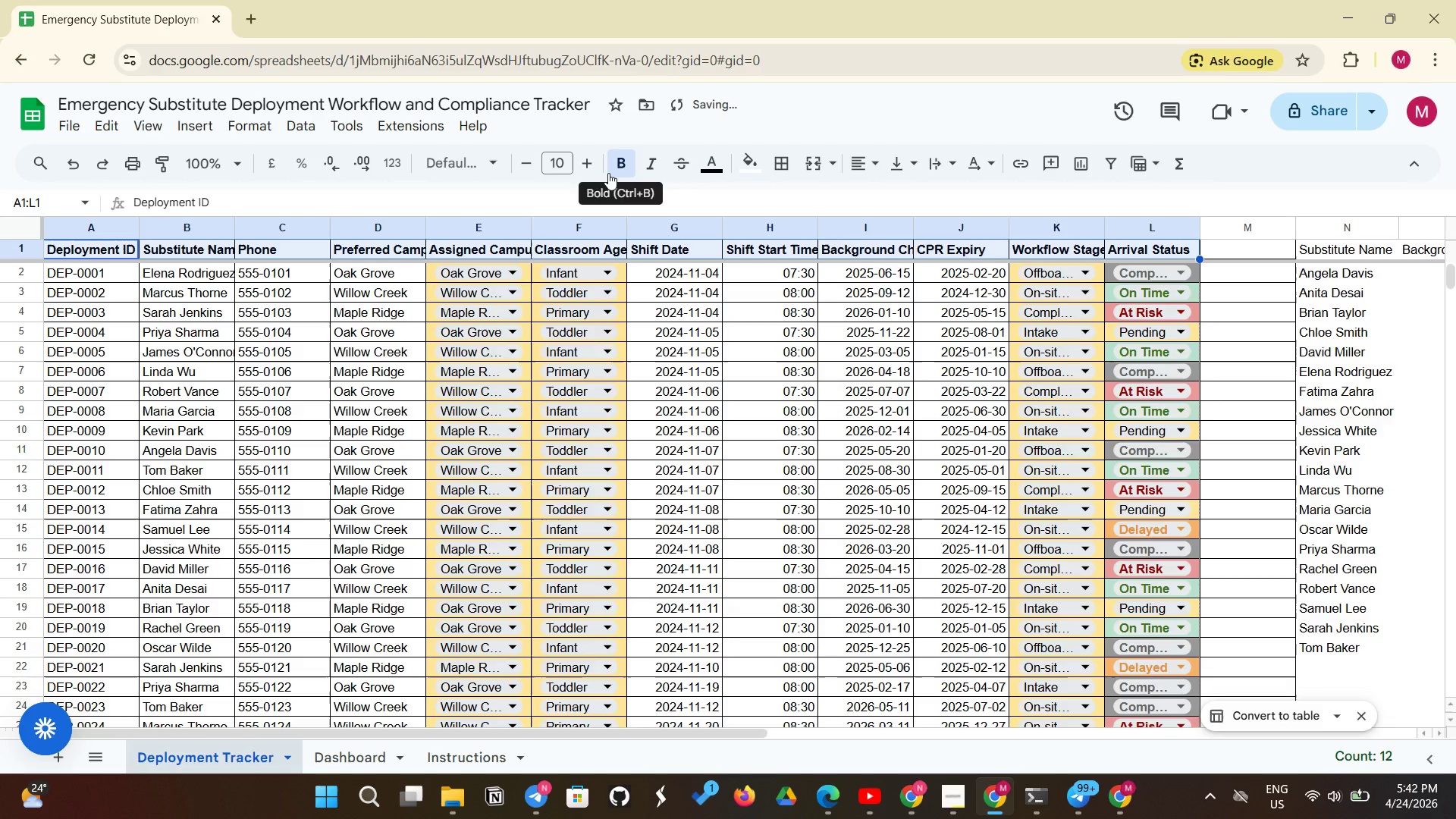 
key(Control+Shift+E)
 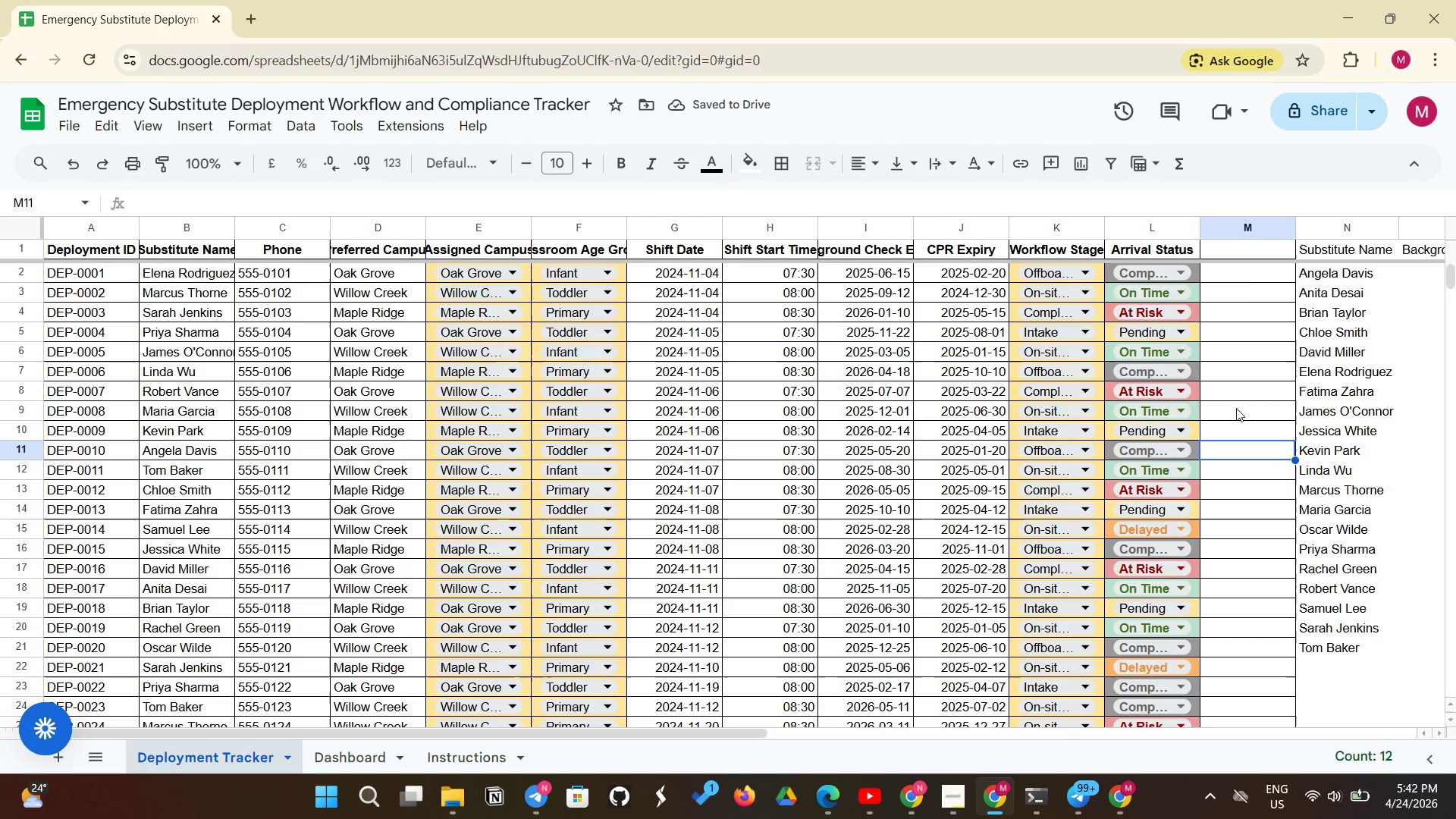 
left_click_drag(start_coordinate=[1241, 247], to_coordinate=[1242, 507])
 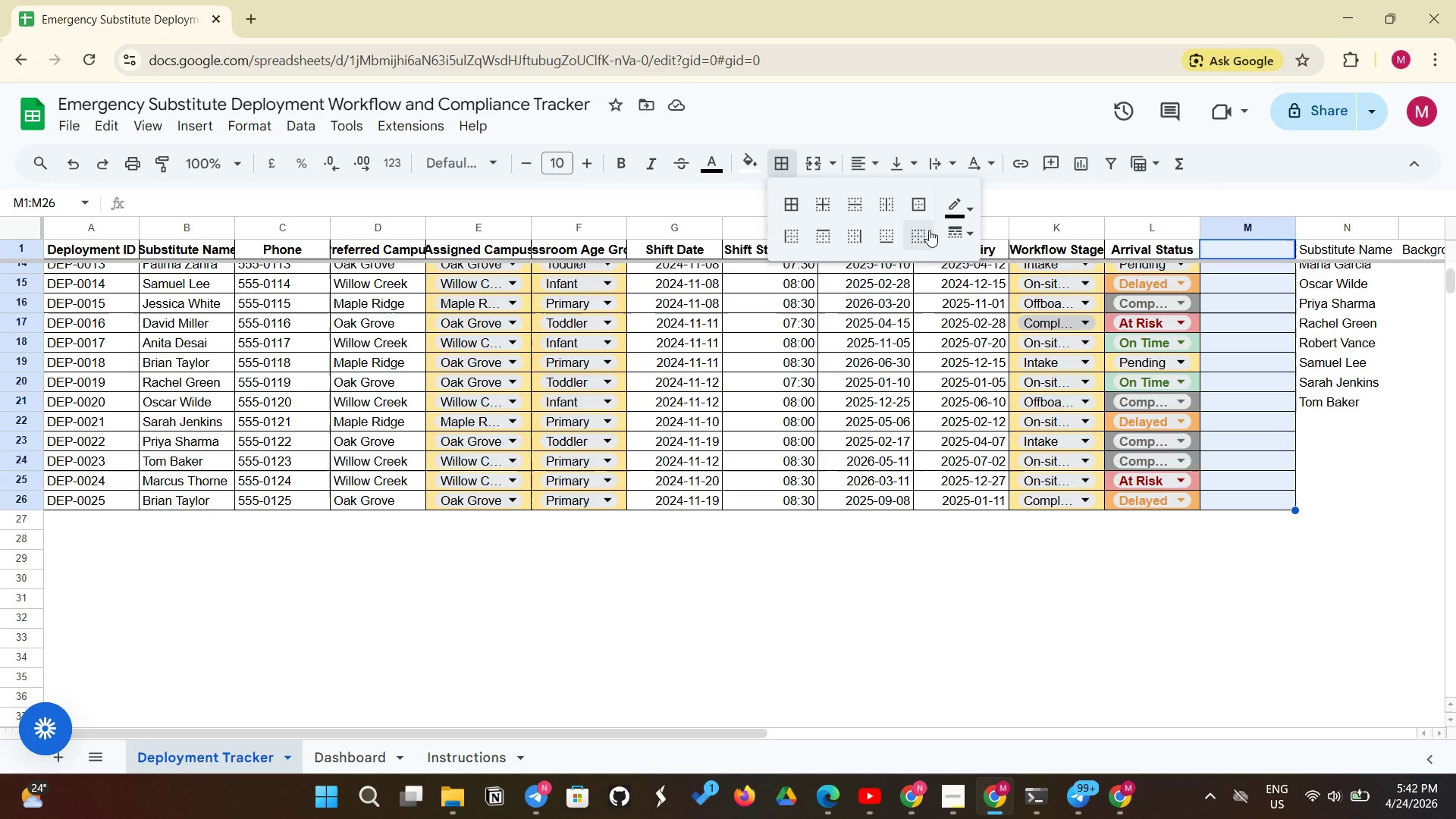 
left_click([924, 236])
 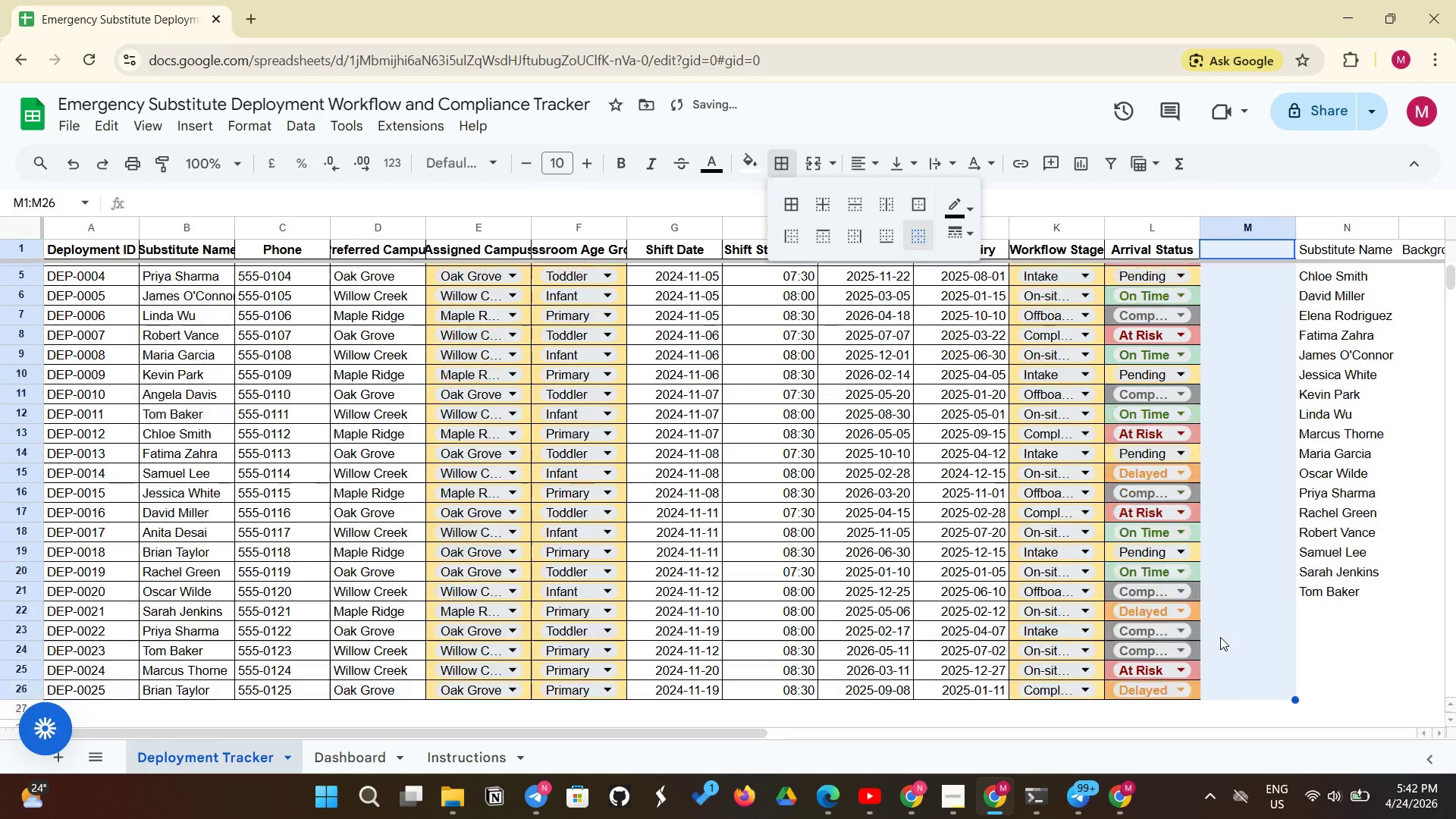 
scroll: coordinate [1226, 634], scroll_direction: up, amount: 15.0
 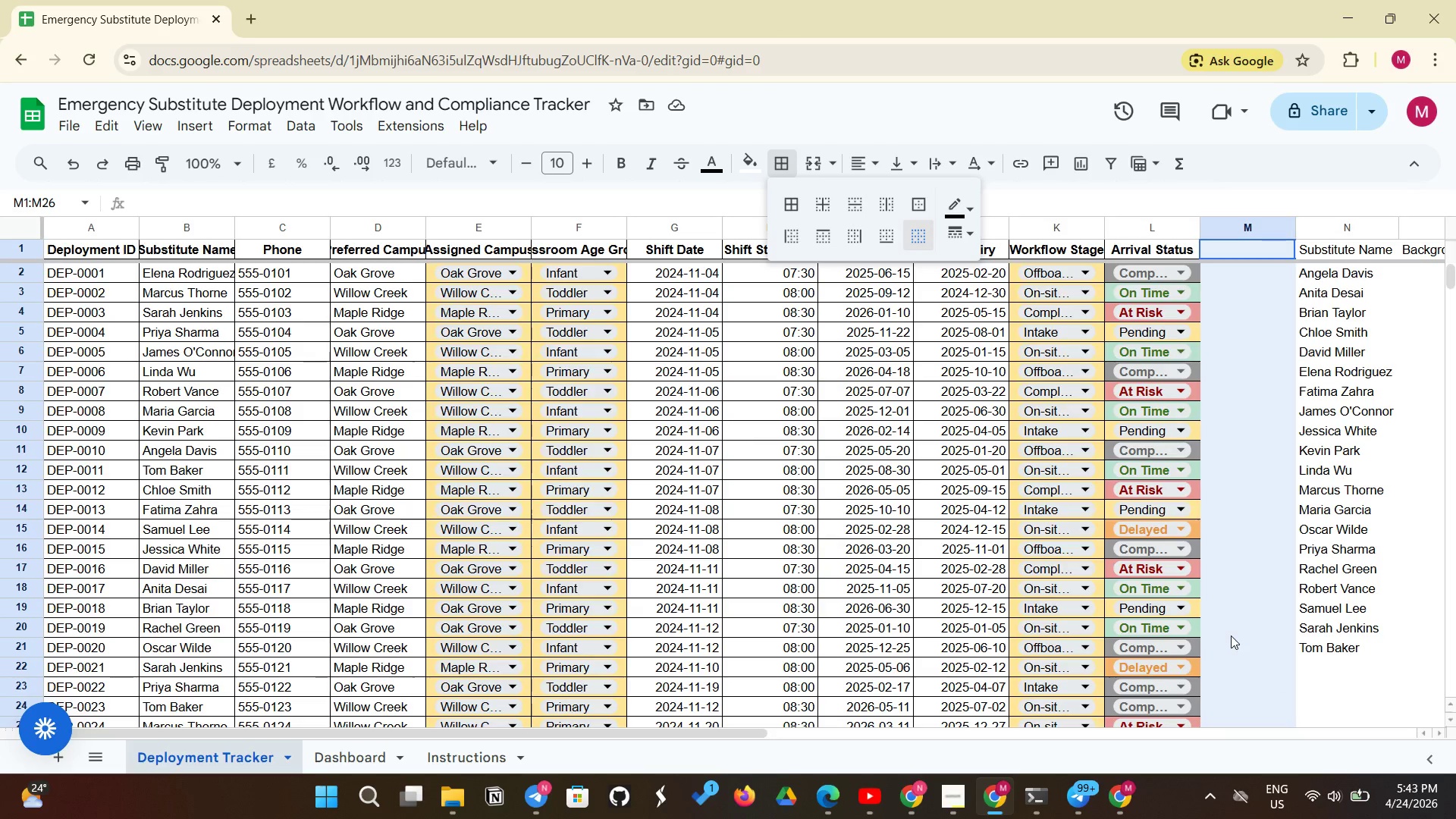 
wait(12.05)
 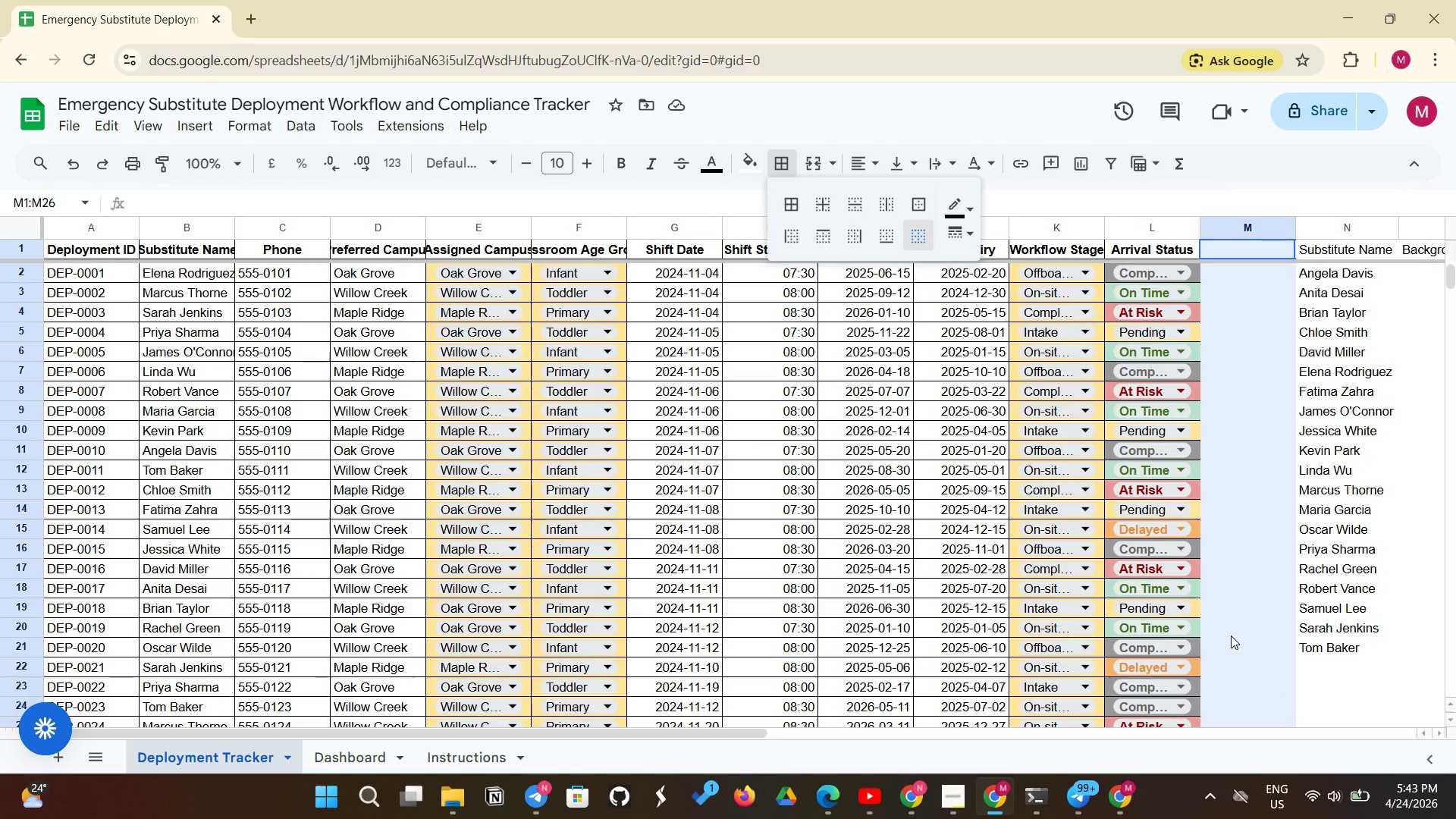 
left_click_drag(start_coordinate=[566, 246], to_coordinate=[1074, 246])
 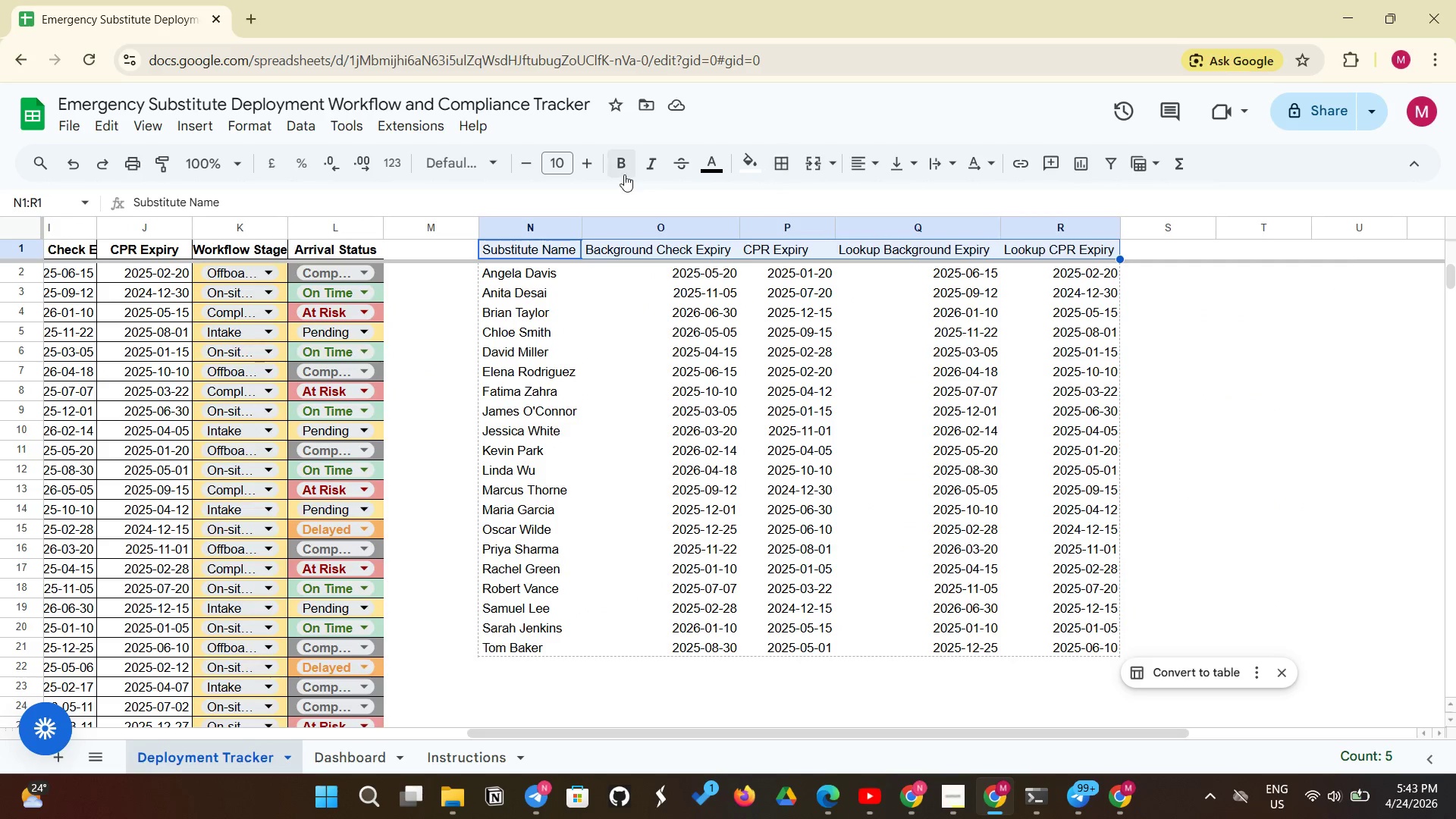 
left_click([624, 171])
 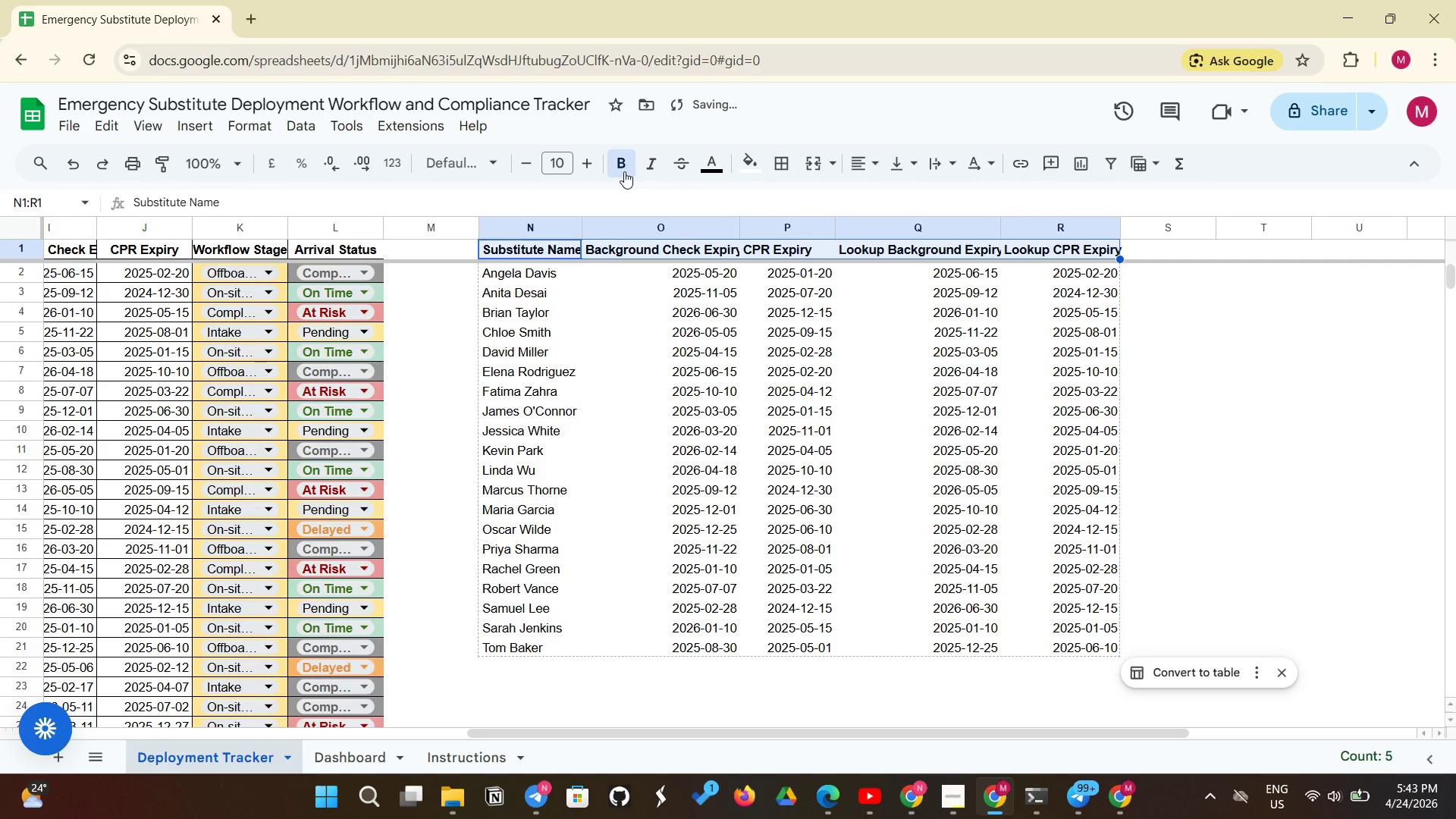 
key(Control+Shift+E)
 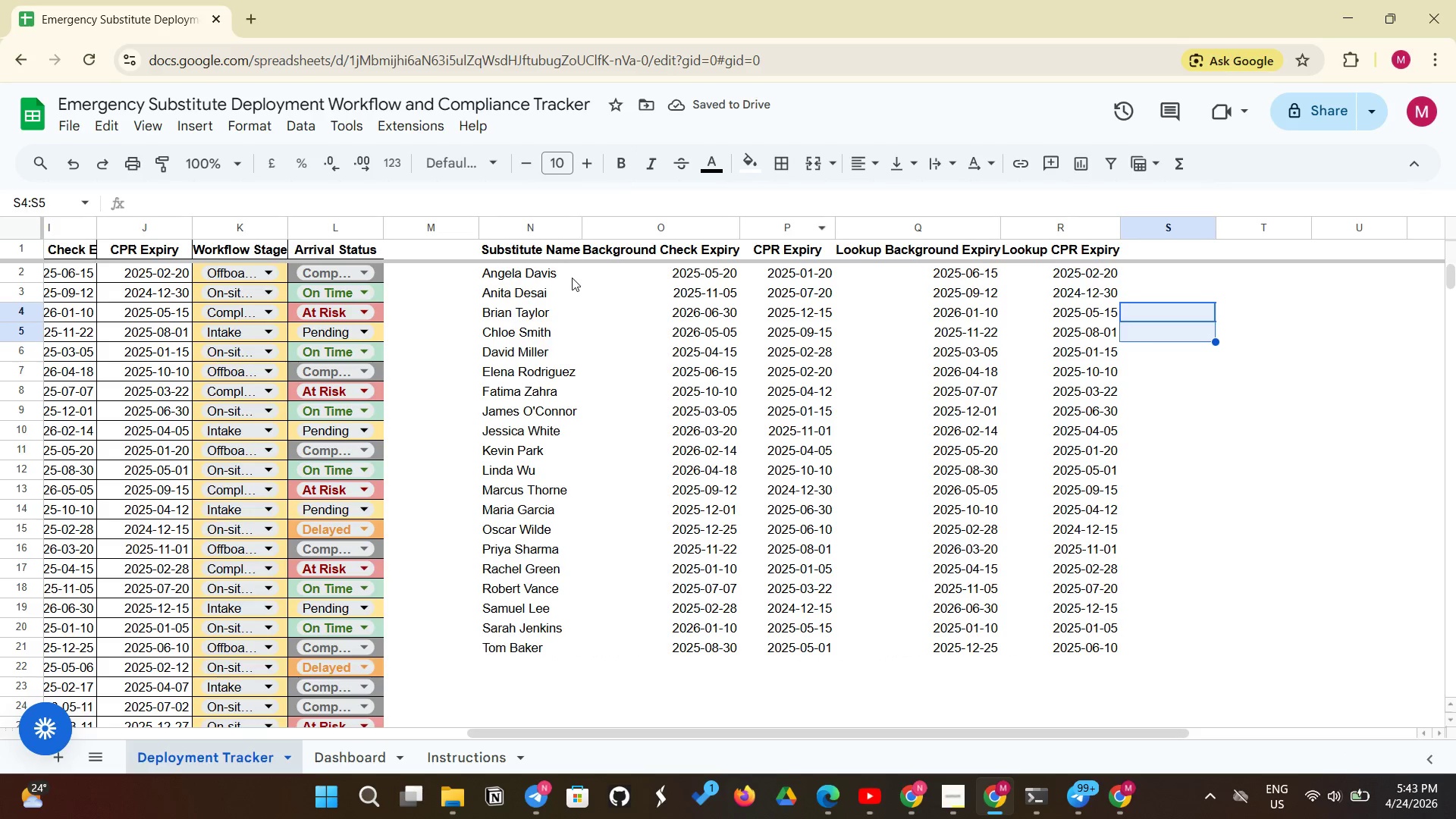 
left_click_drag(start_coordinate=[561, 253], to_coordinate=[1097, 655])
 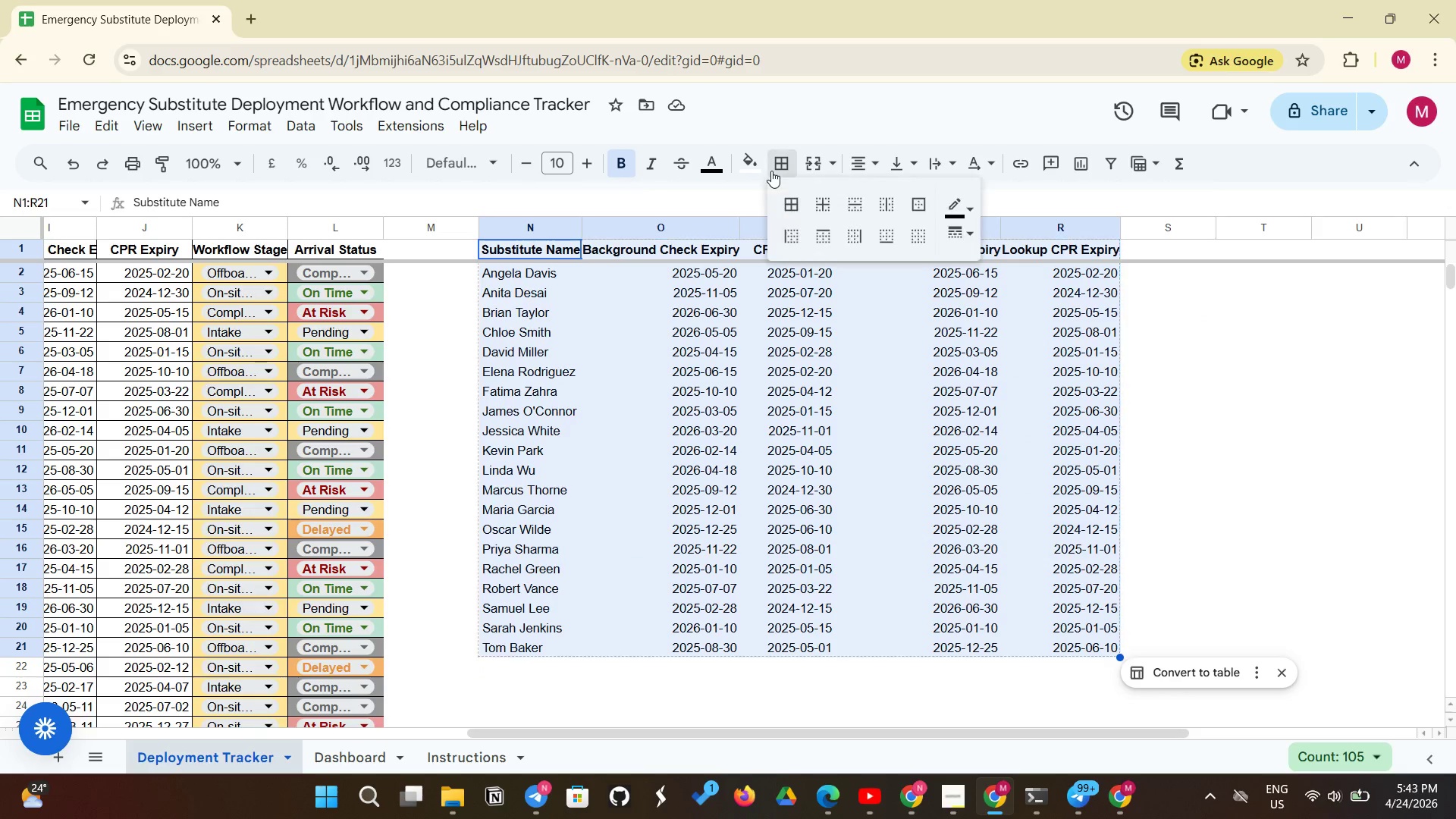 
left_click([771, 171])
 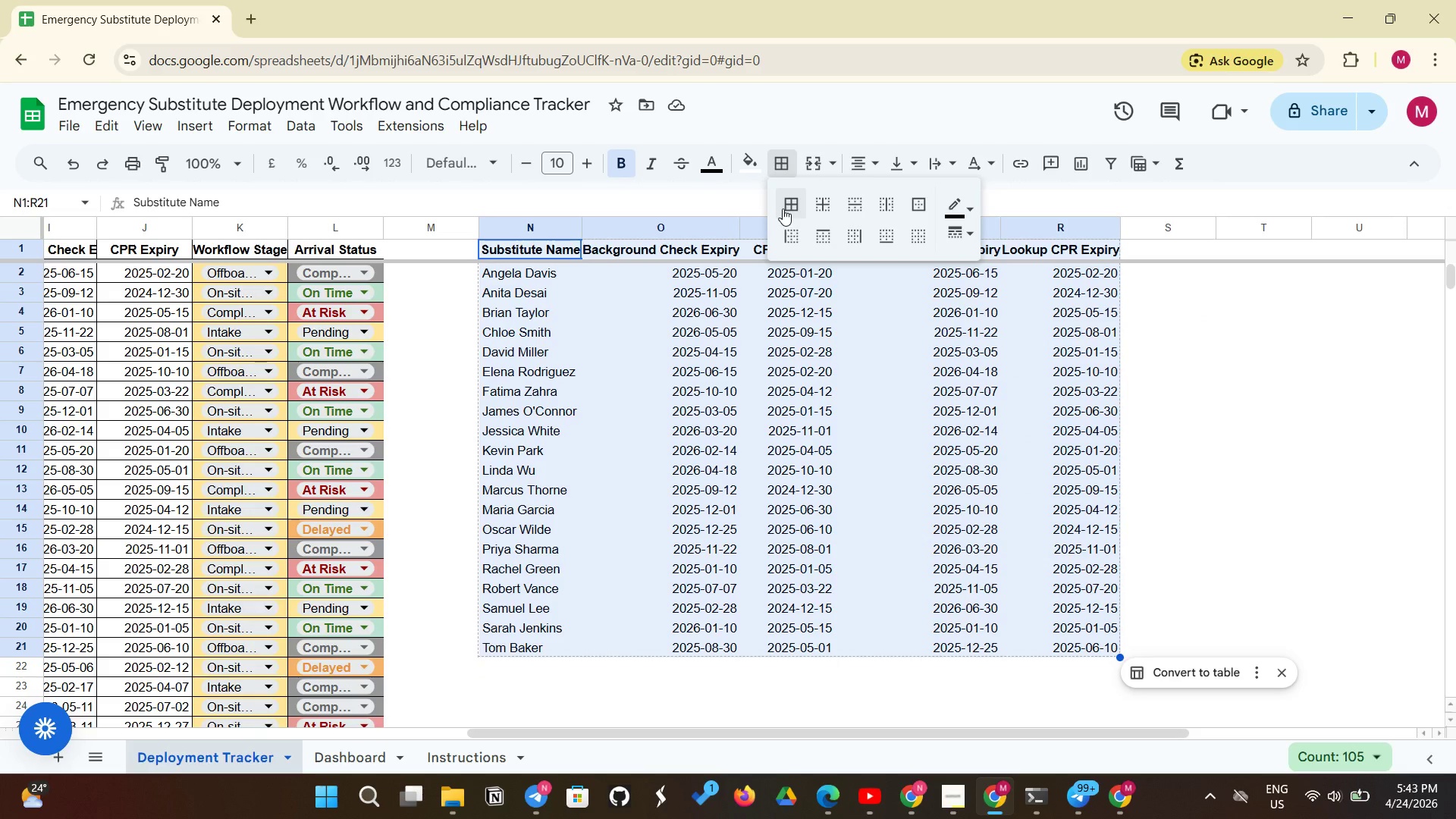 
left_click([783, 209])
 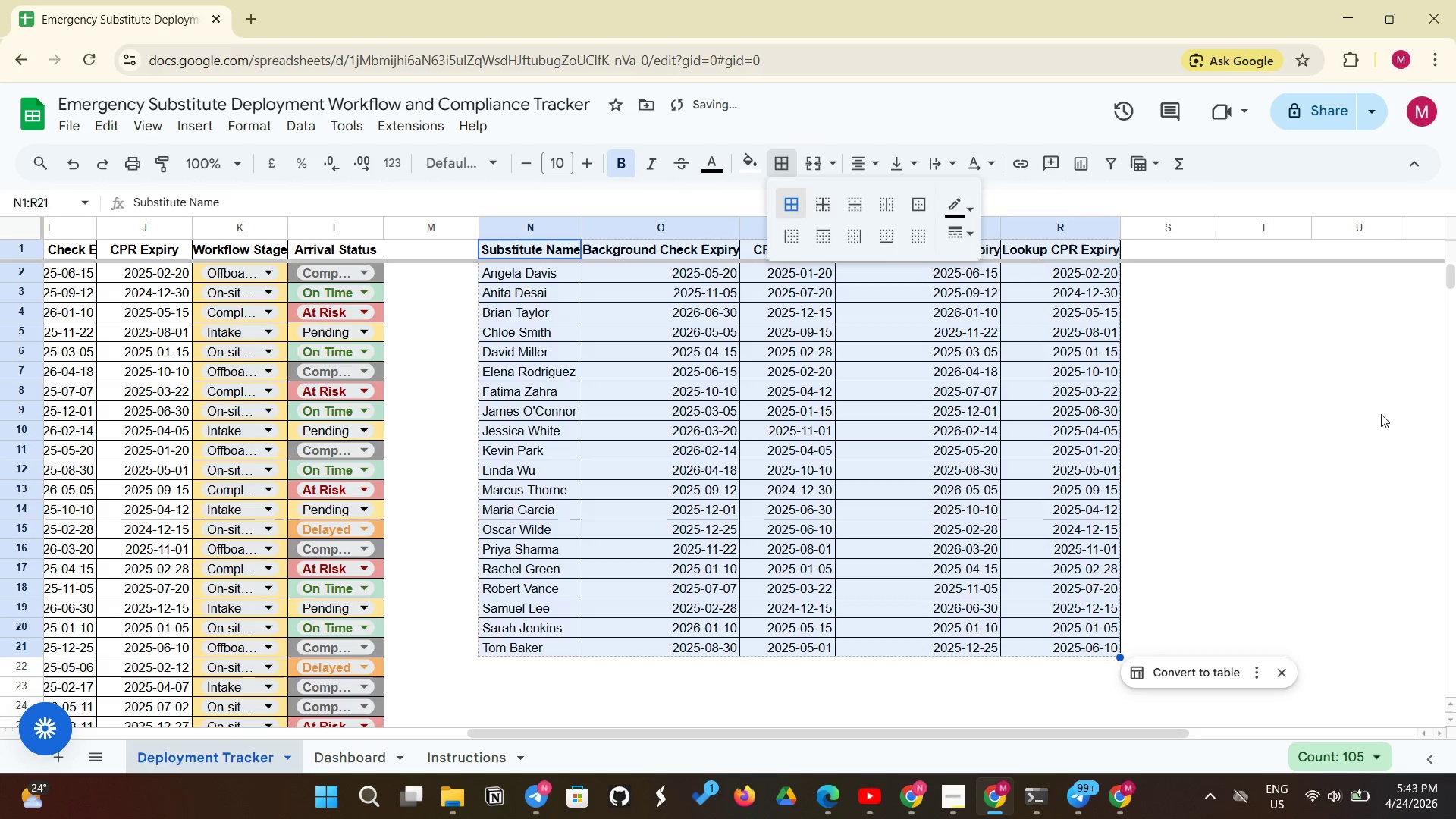 
left_click([1381, 414])
 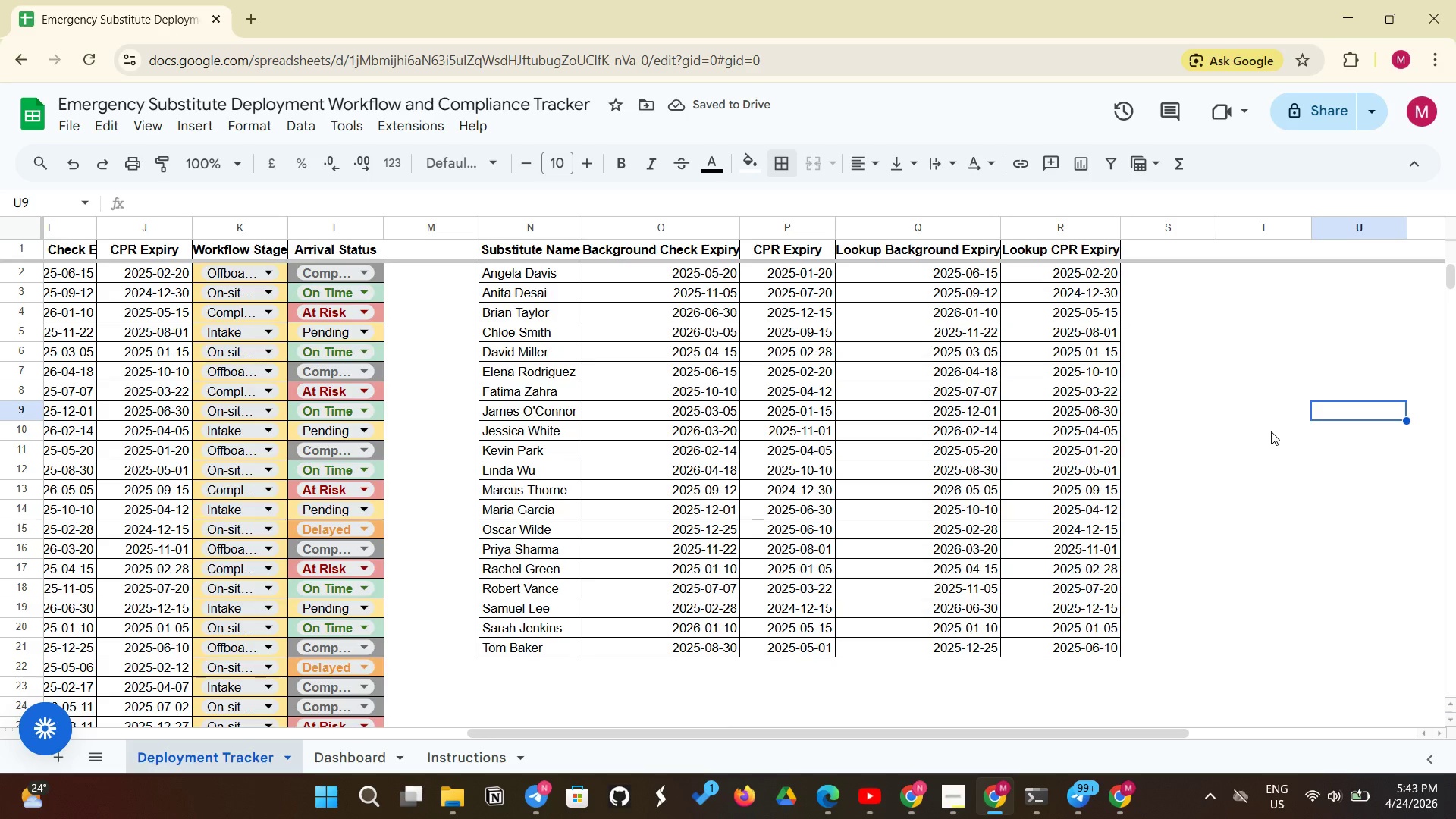 
wait(8.27)
 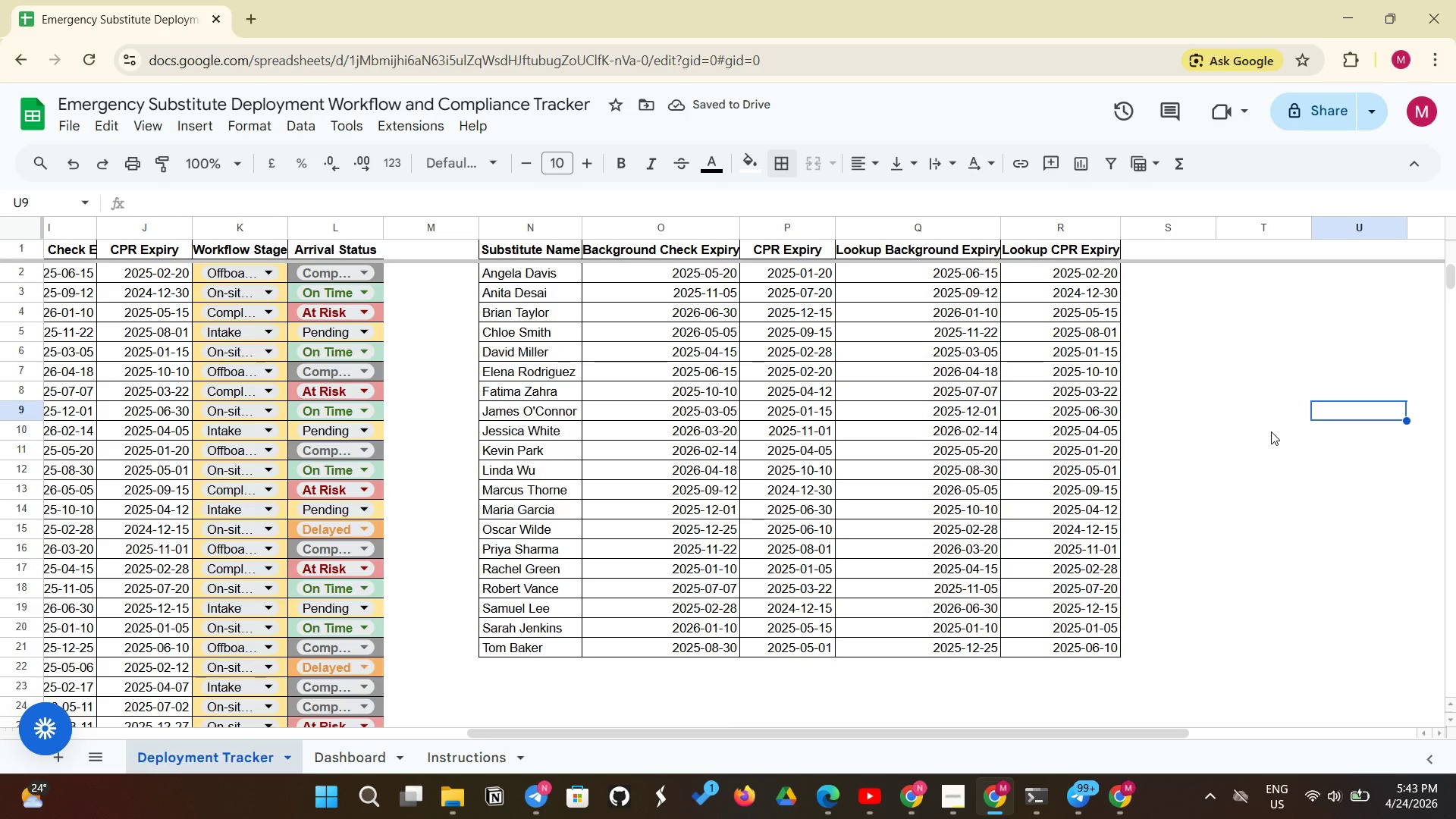 
left_click([368, 761])
 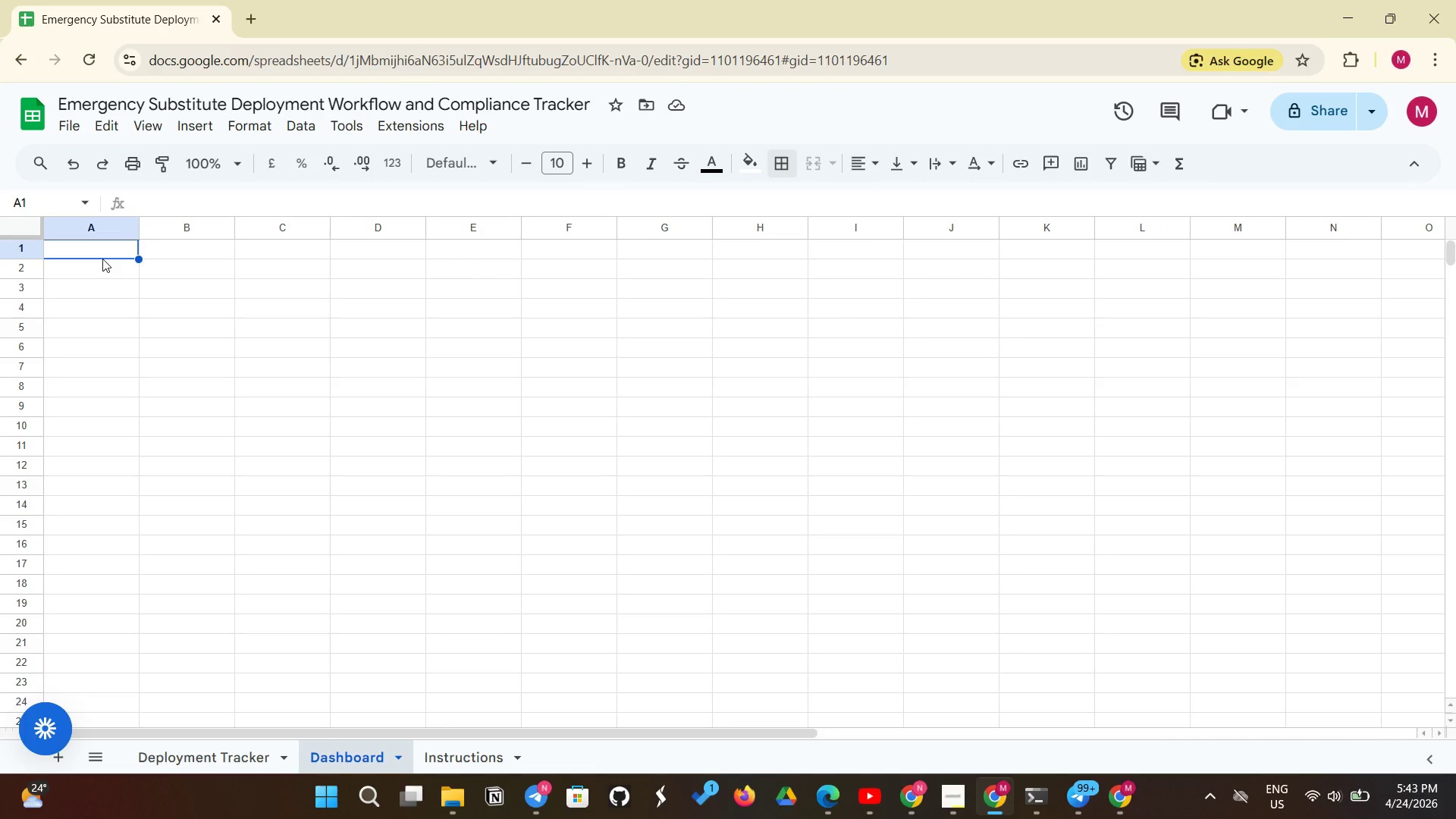 
scroll: coordinate [99, 262], scroll_direction: down, amount: 2.0
 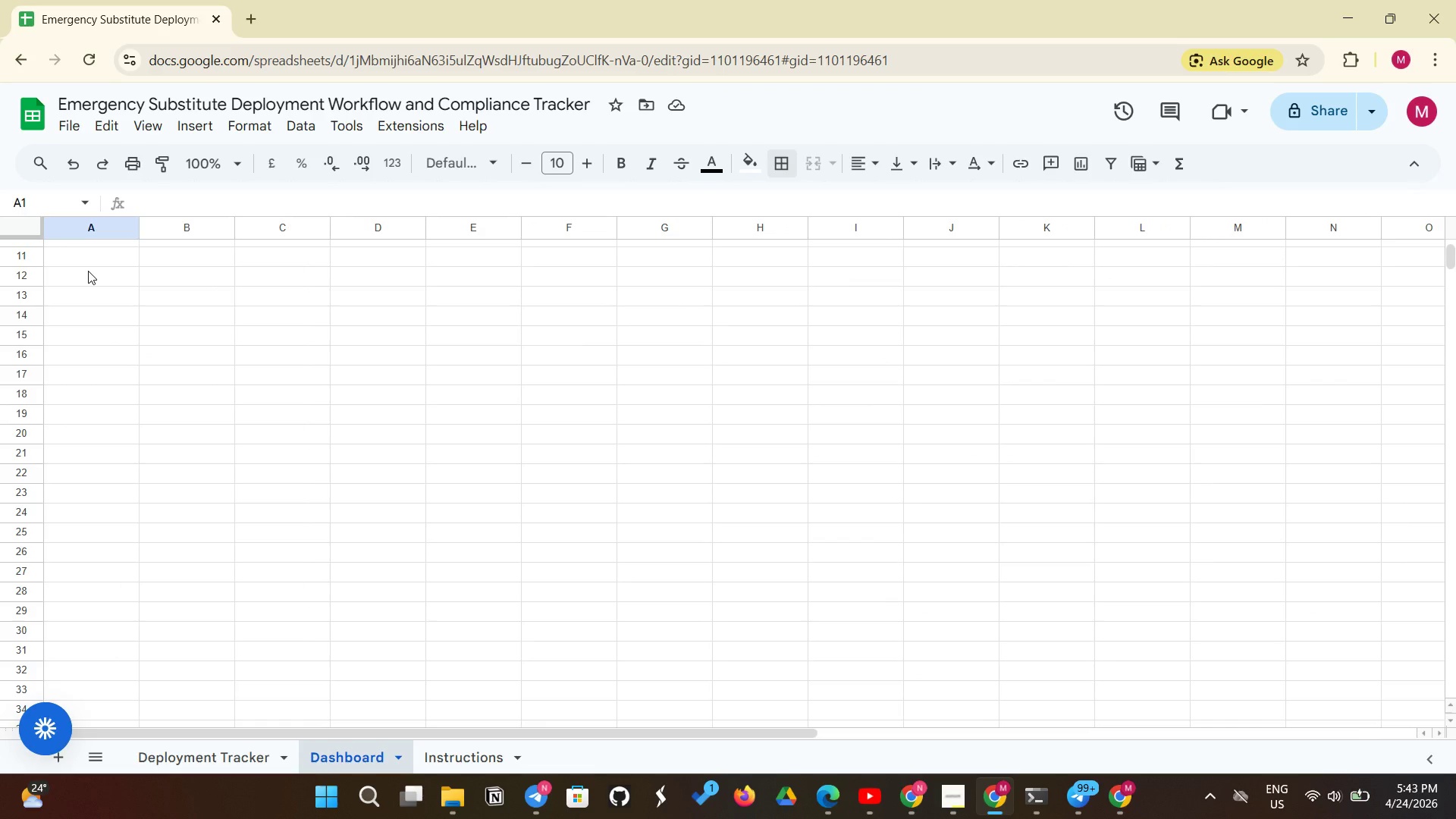 
type(LITTLE SPROUTS M)
 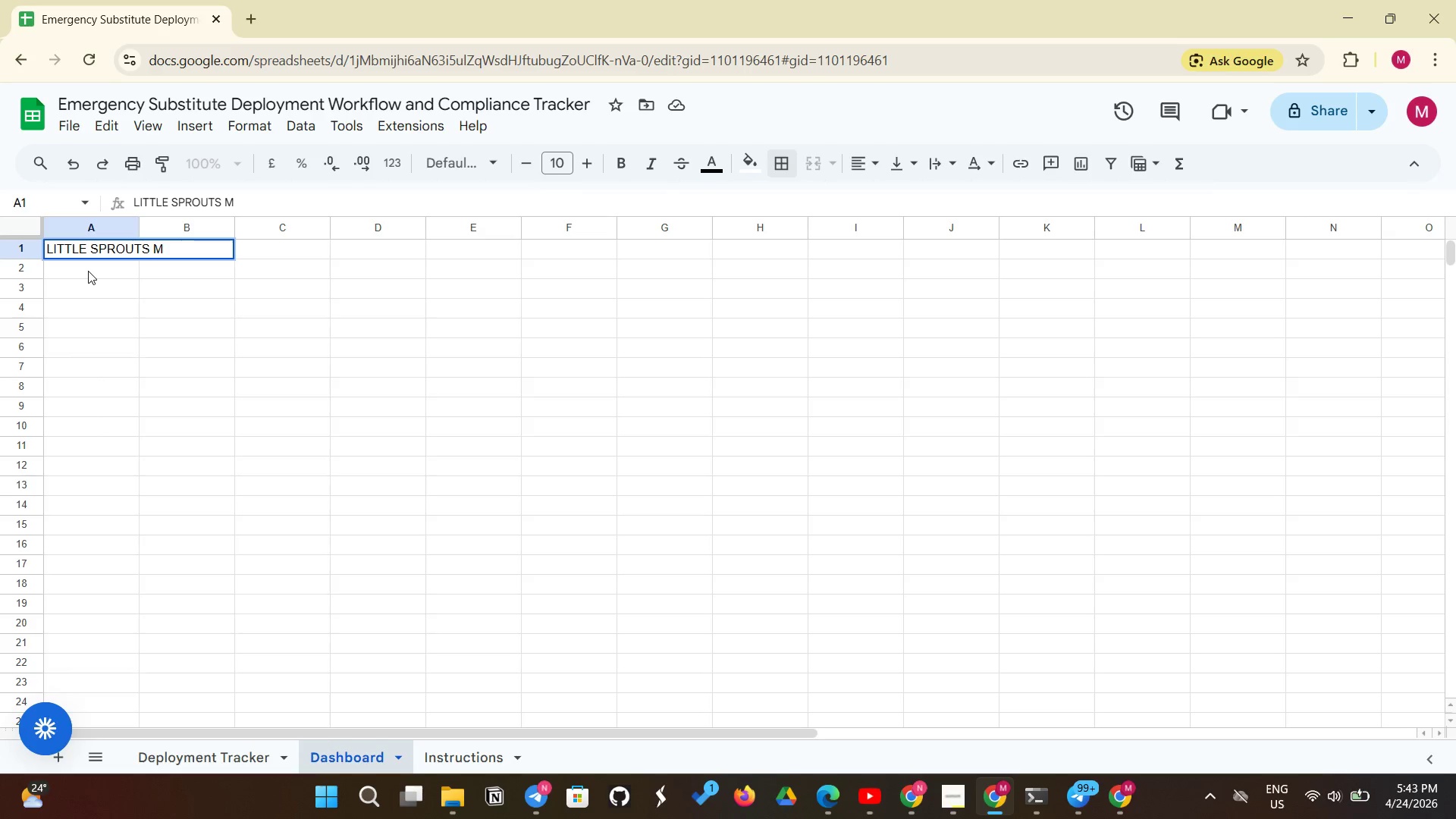 
wait(11.84)
 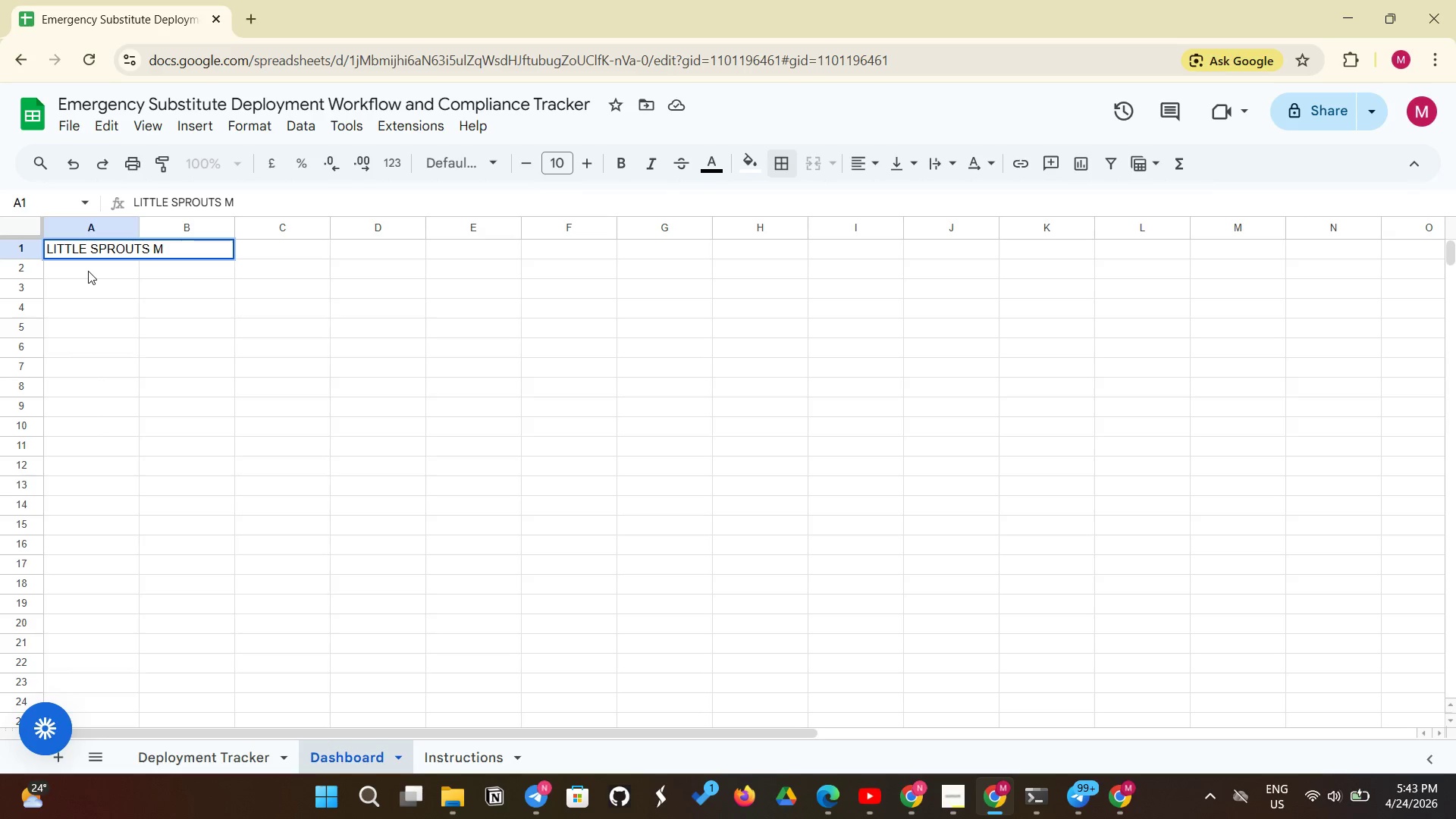 
type(ON)
 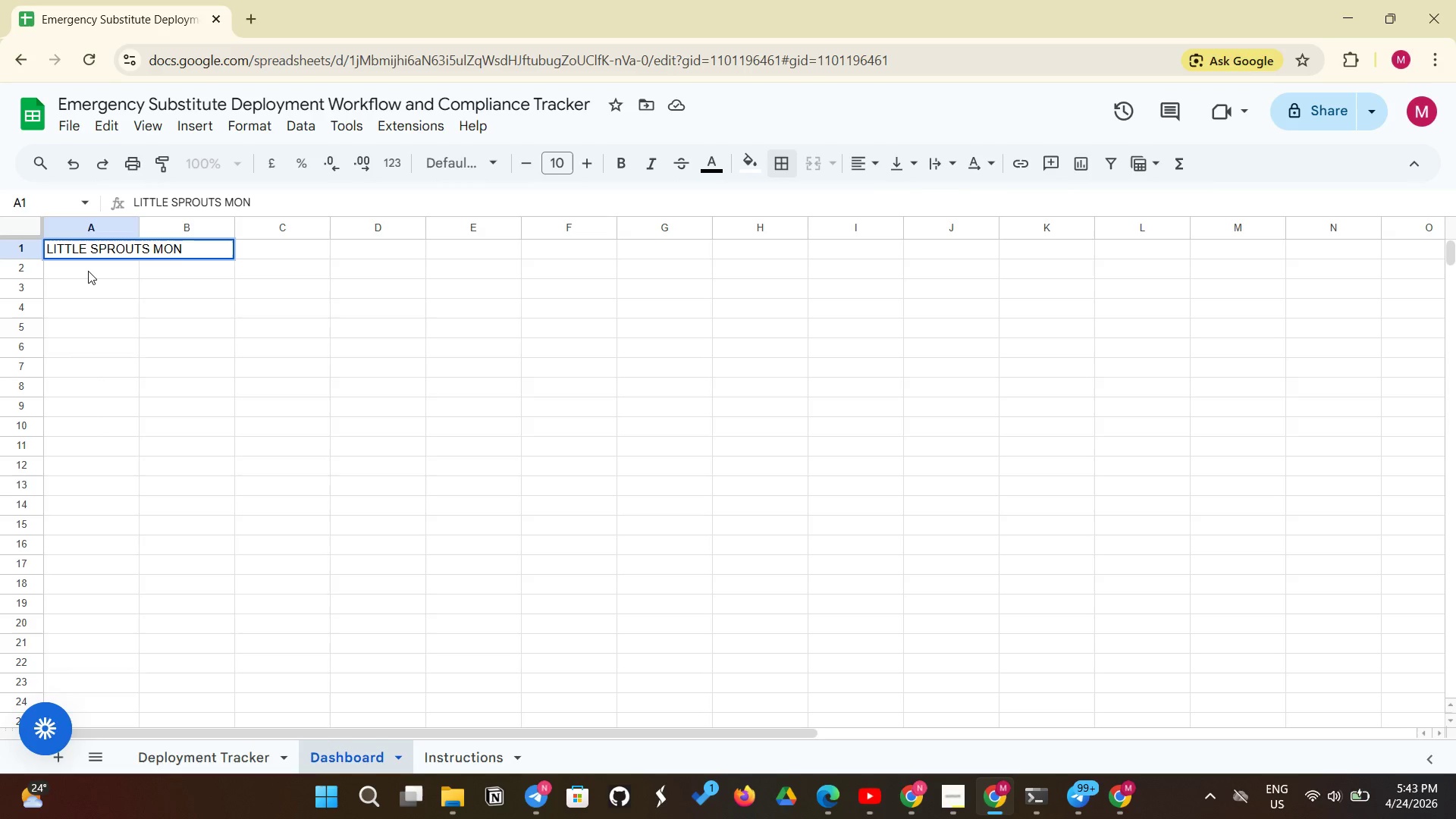 
wait(6.58)
 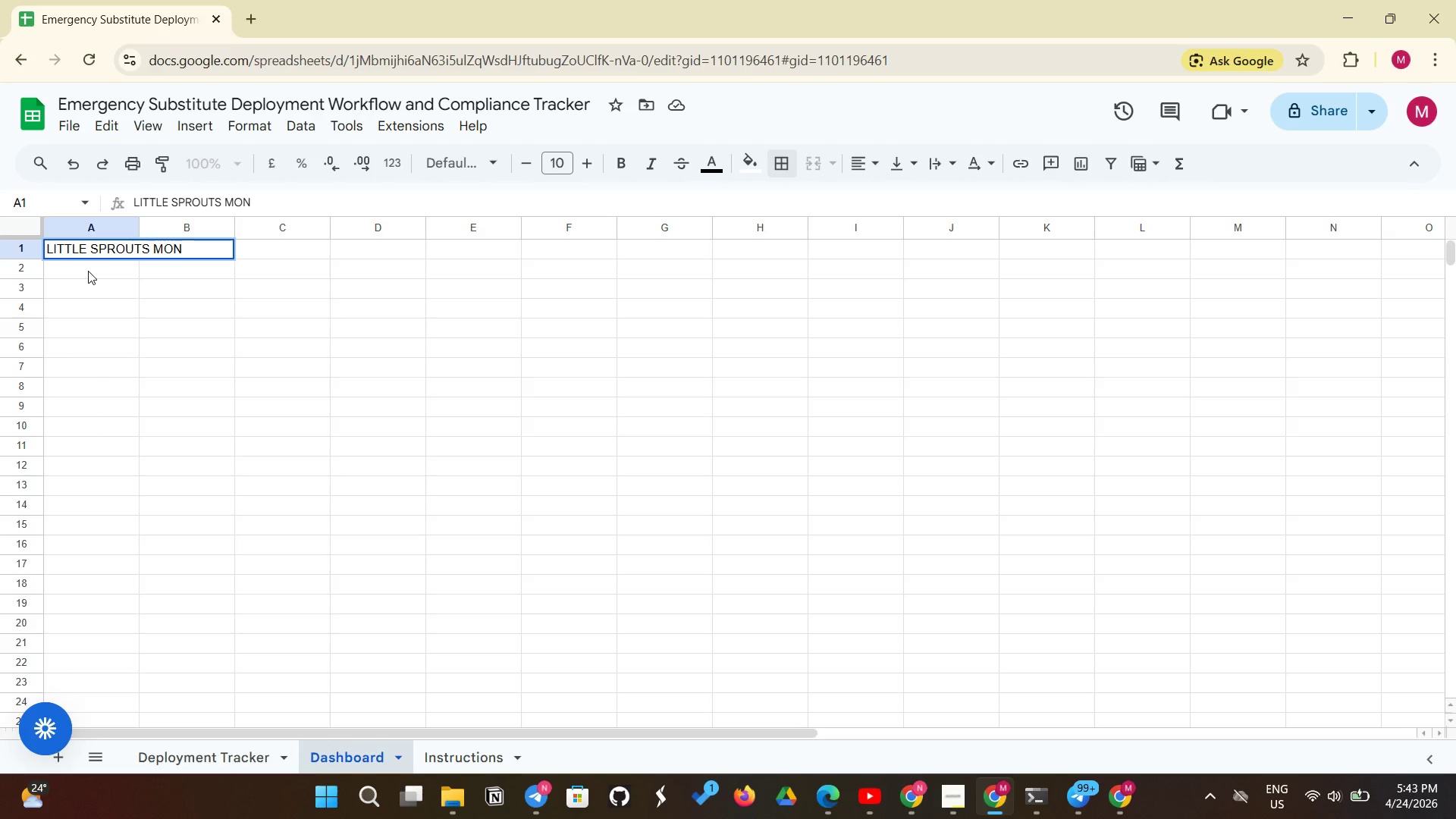 
type(TESSORI - )
 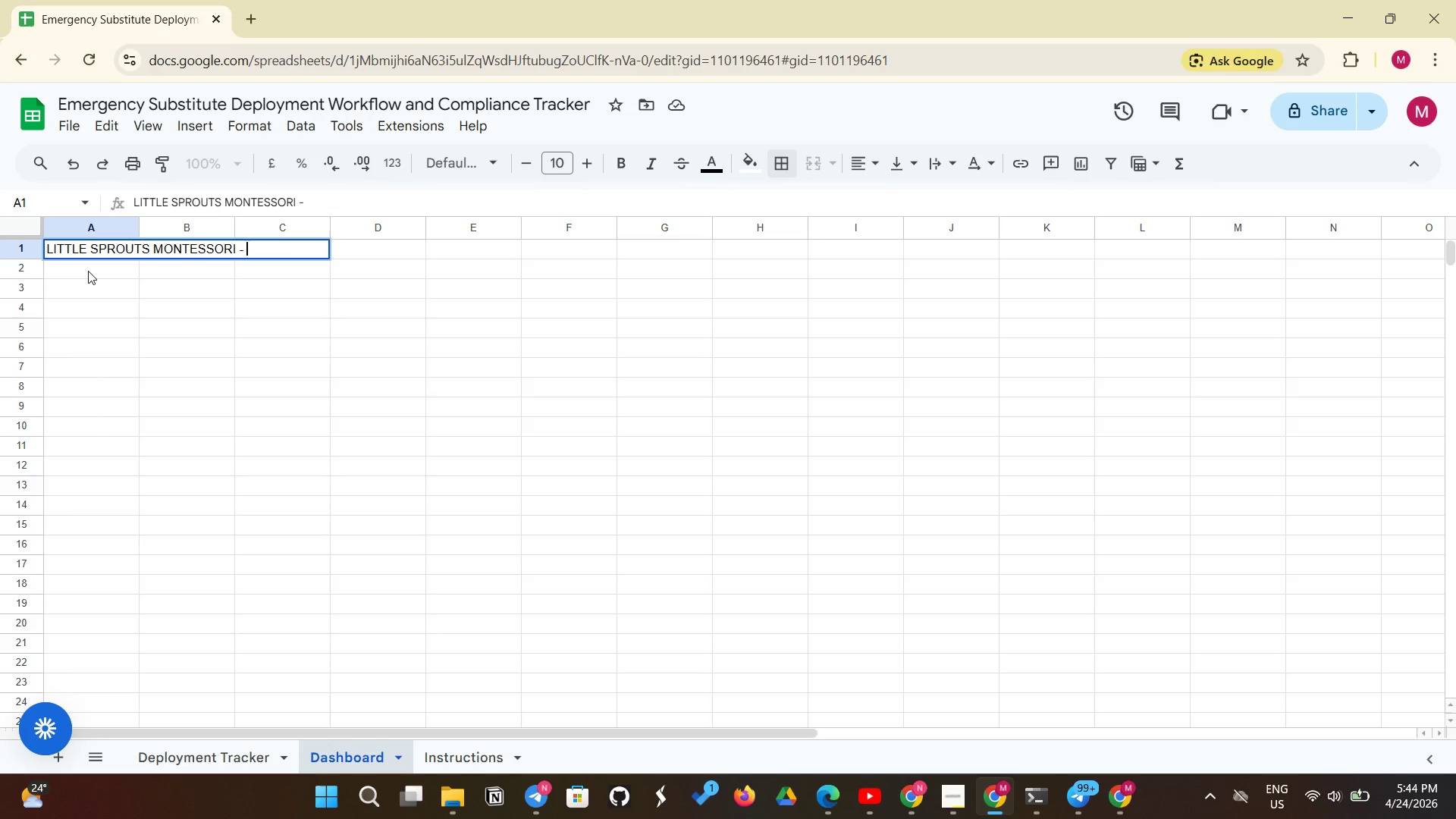 
type(SUBSTI)
 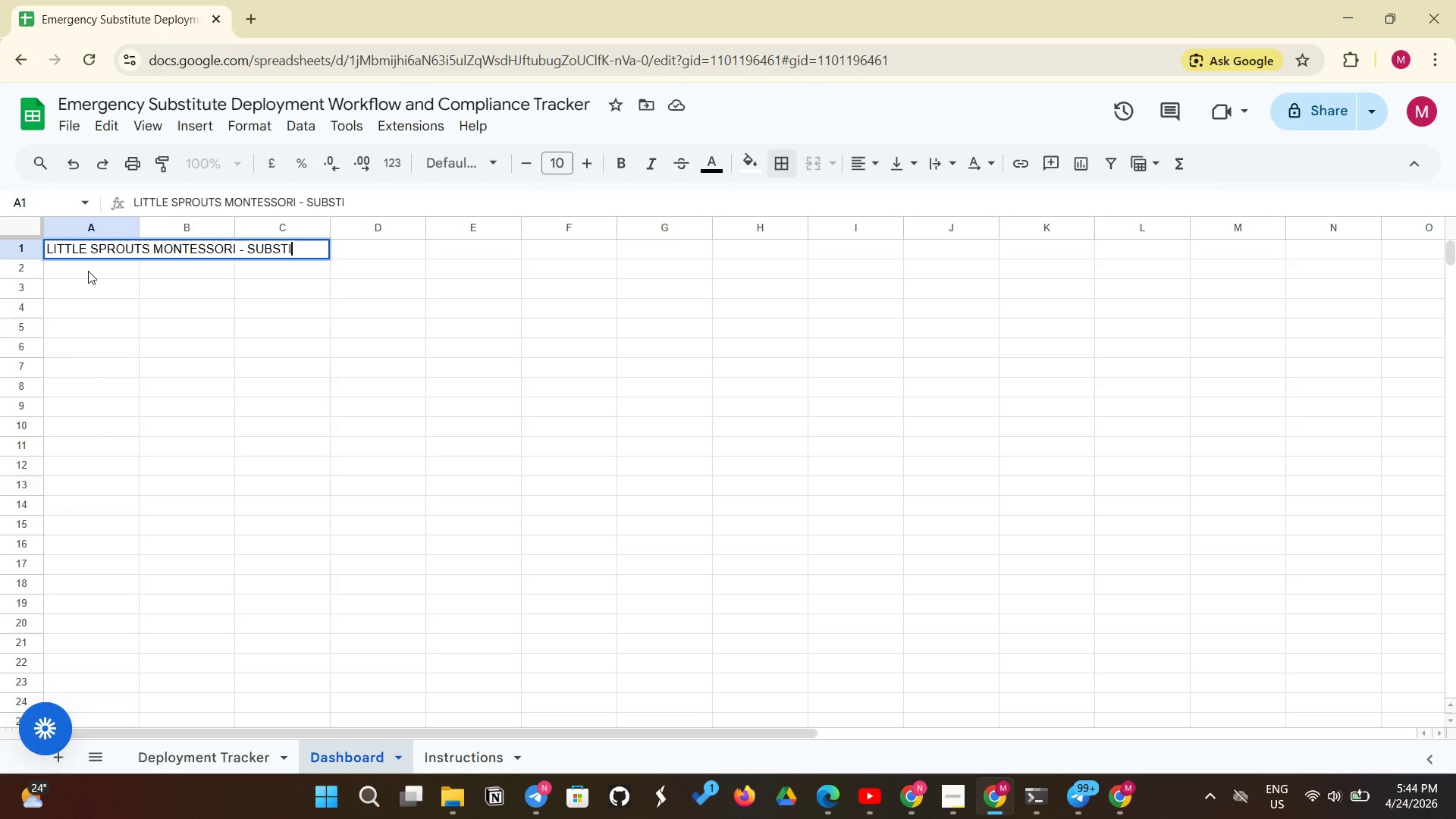 
type(TUTE DEPLOYE)
 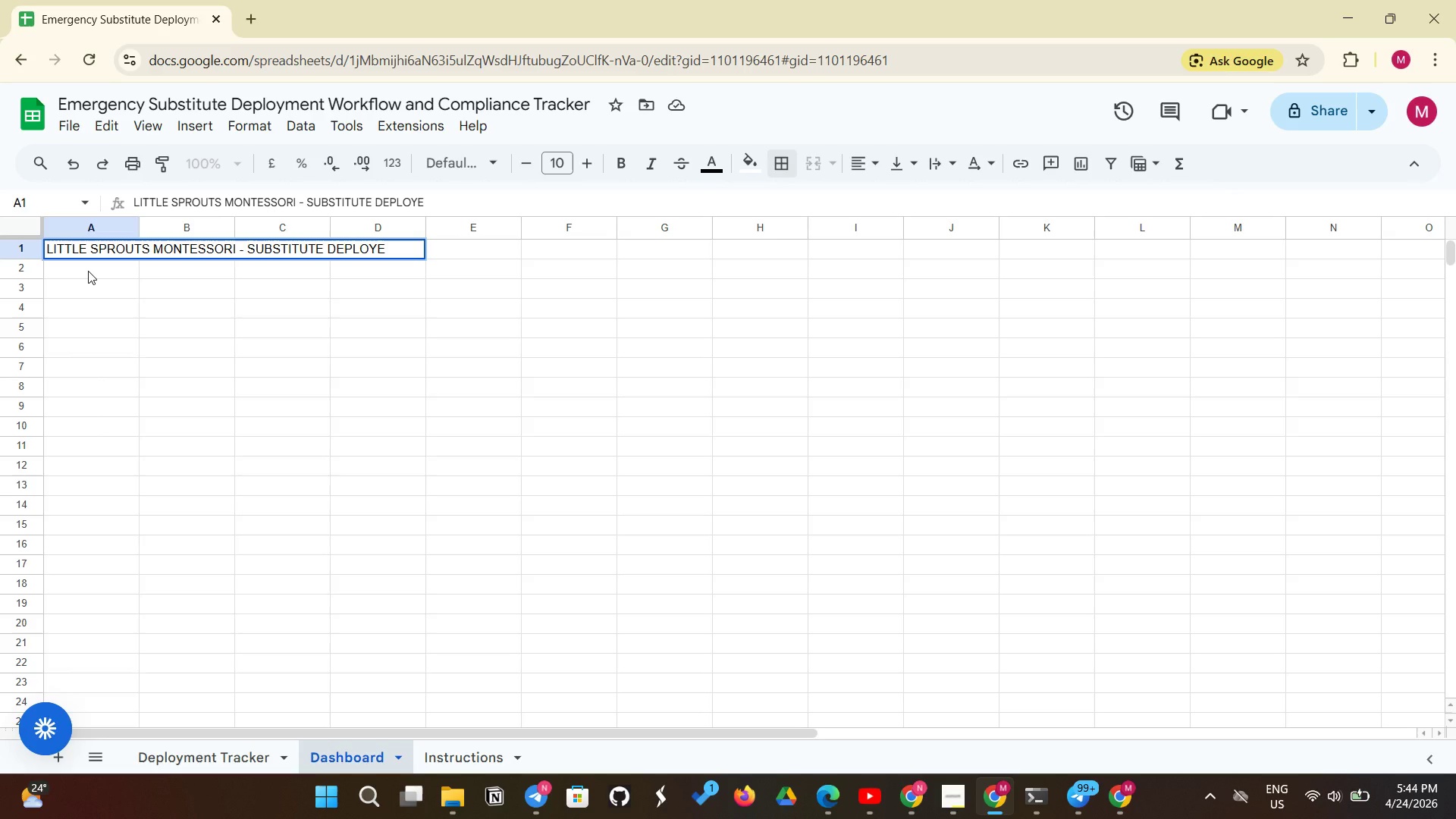 
key(Backspace)
type(MENT DASHBOARD)
 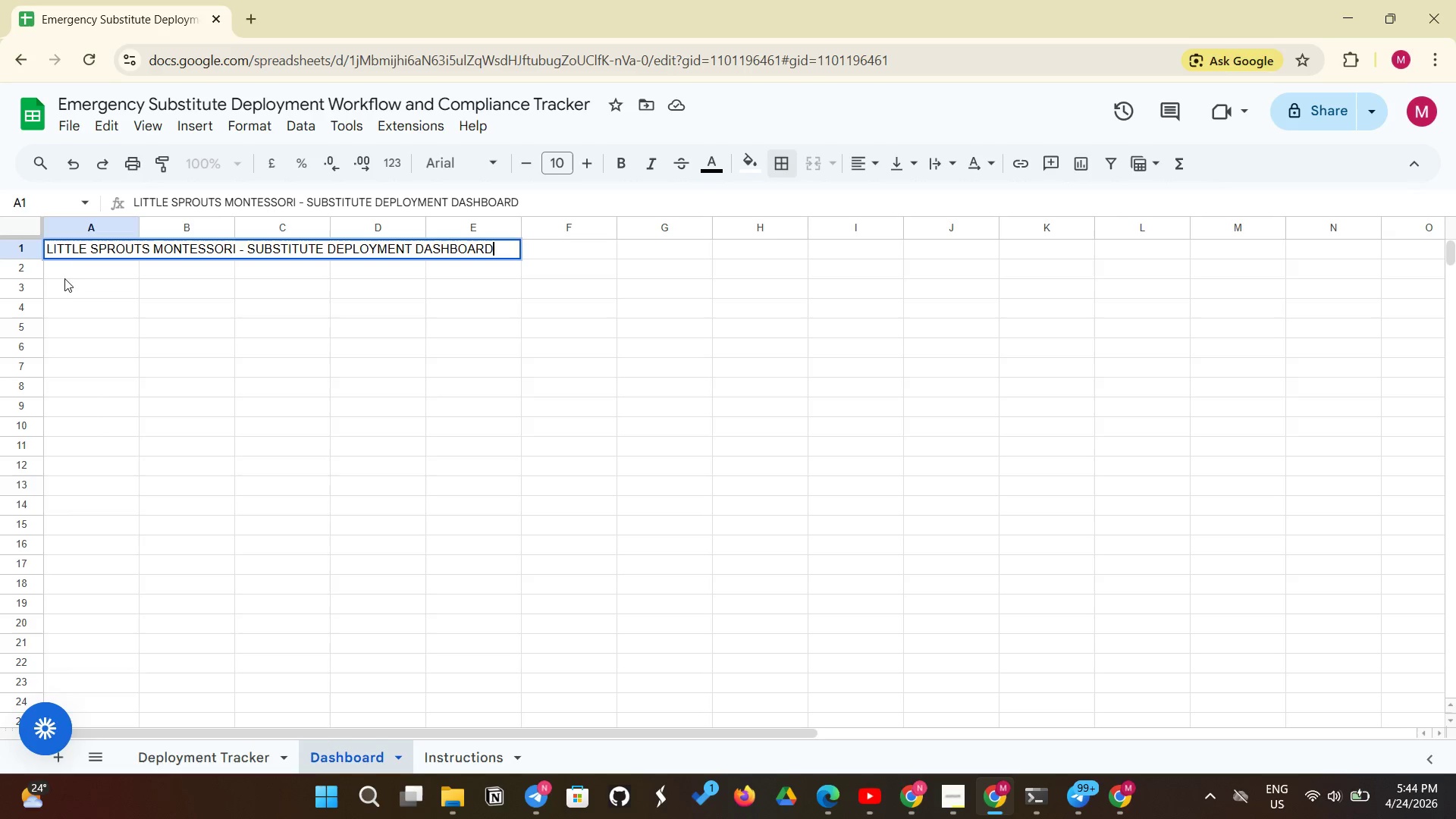 
wait(6.86)
 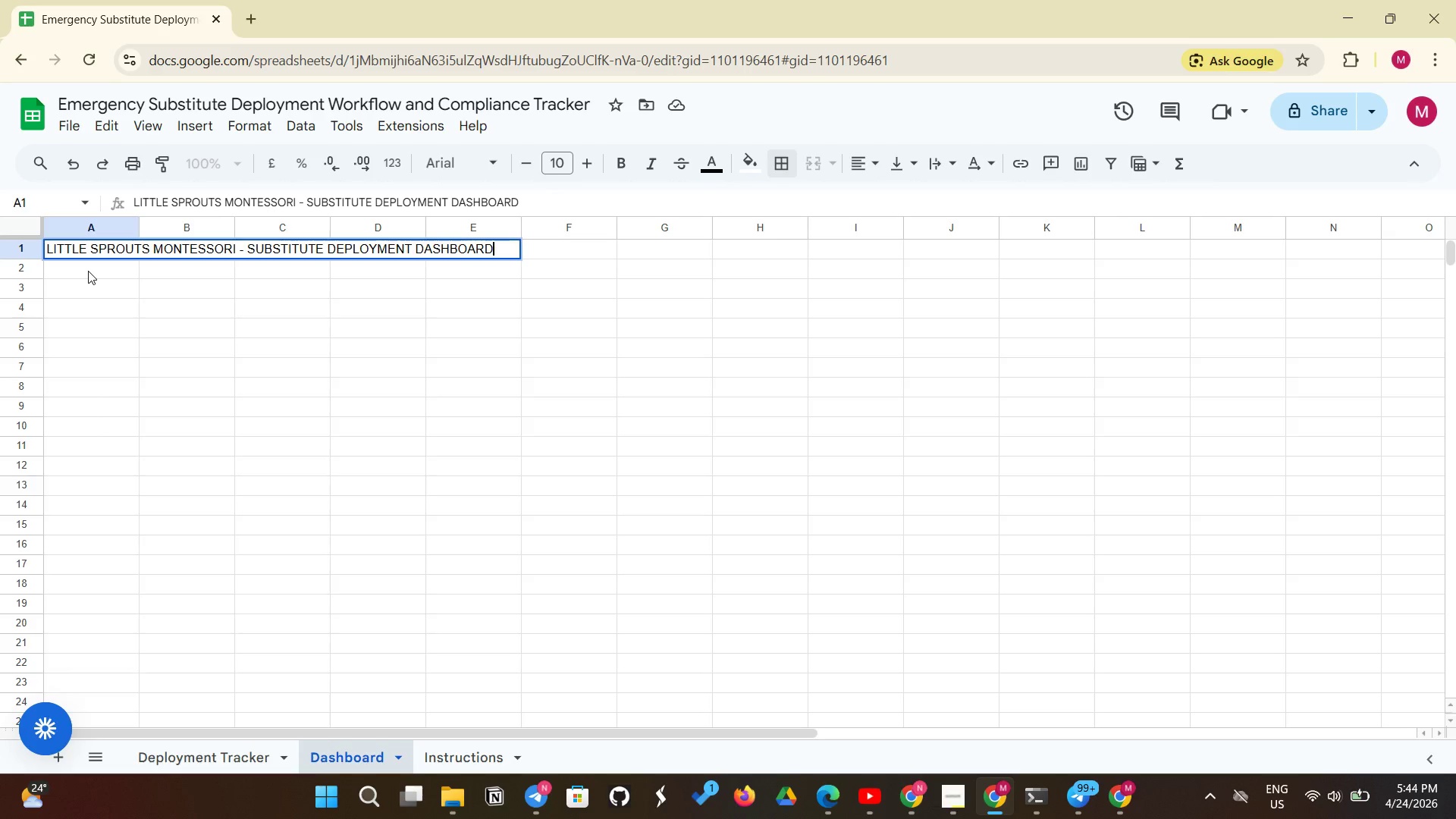 
double_click([588, 162])
 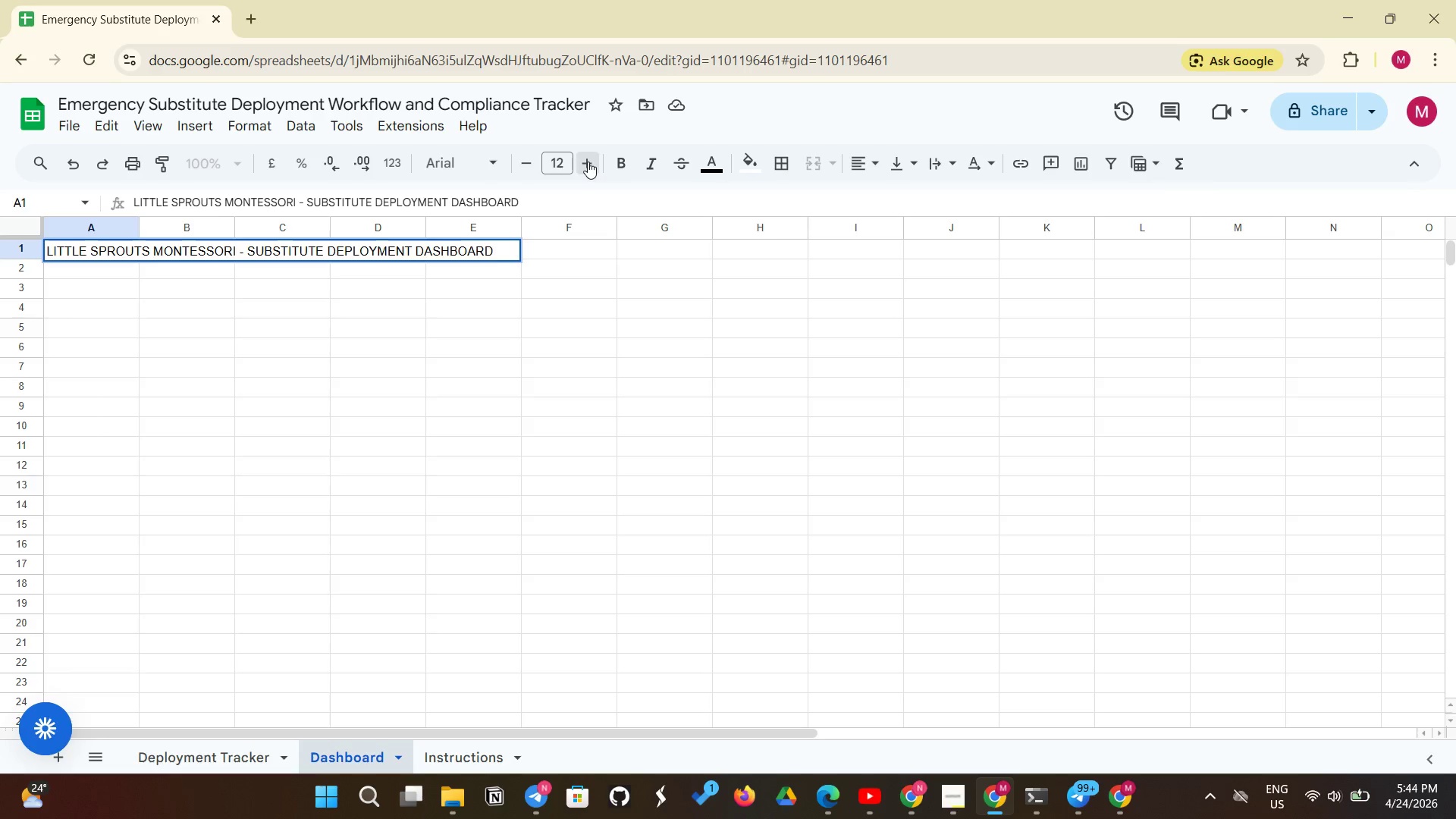 
triple_click([588, 162])
 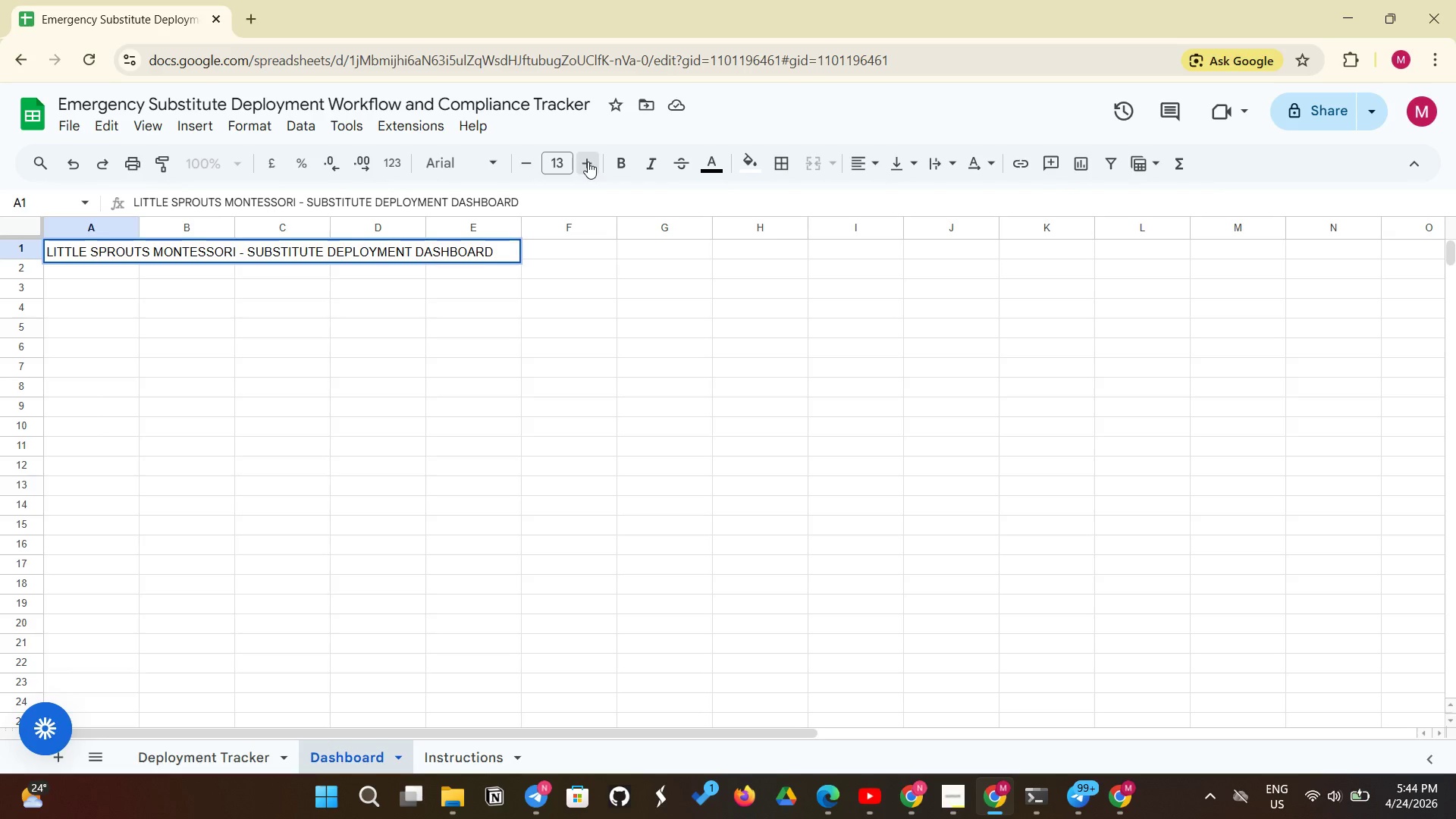 
triple_click([588, 162])
 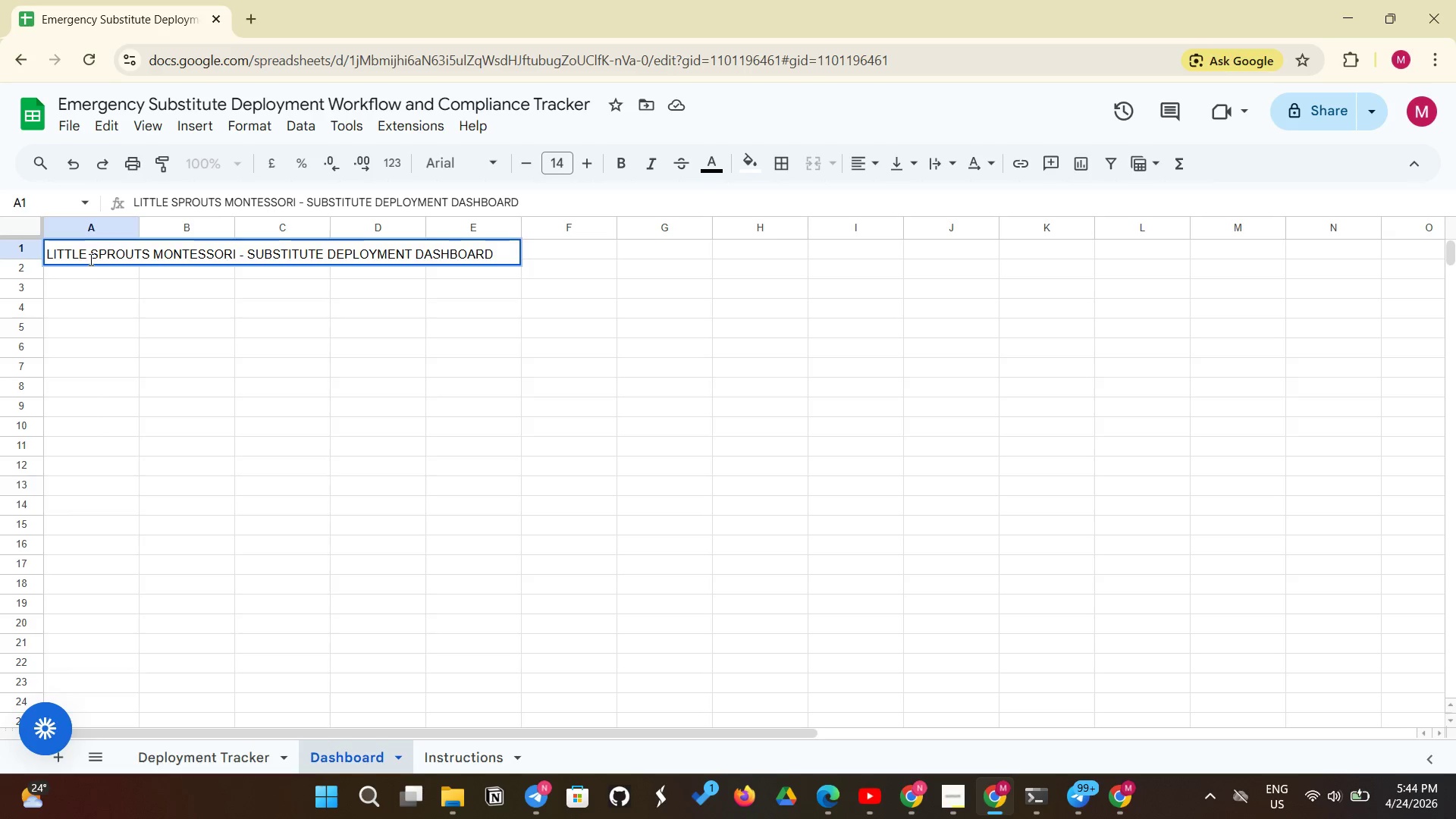 
left_click([83, 285])
 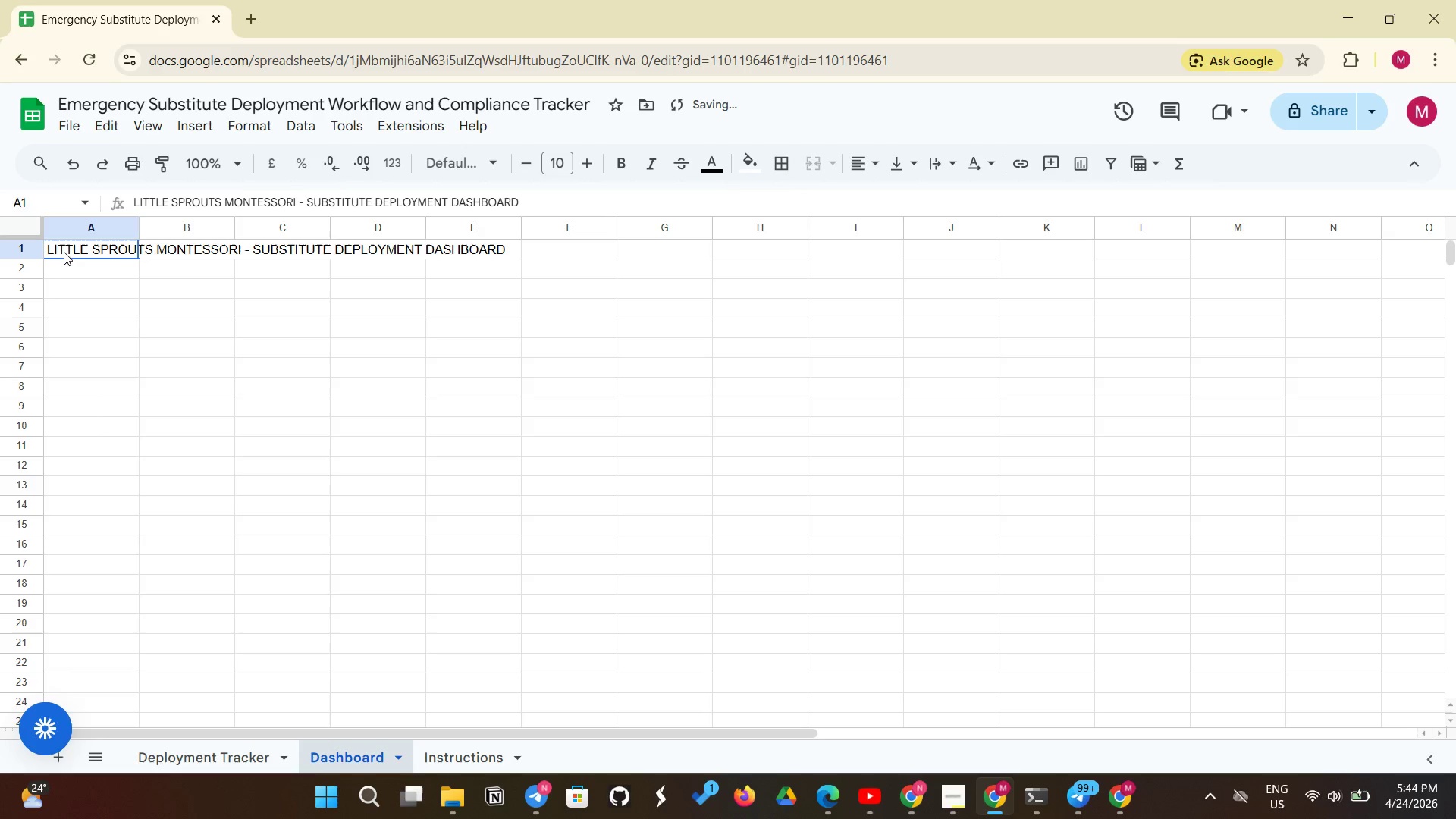 
left_click_drag(start_coordinate=[64, 252], to_coordinate=[599, 258])
 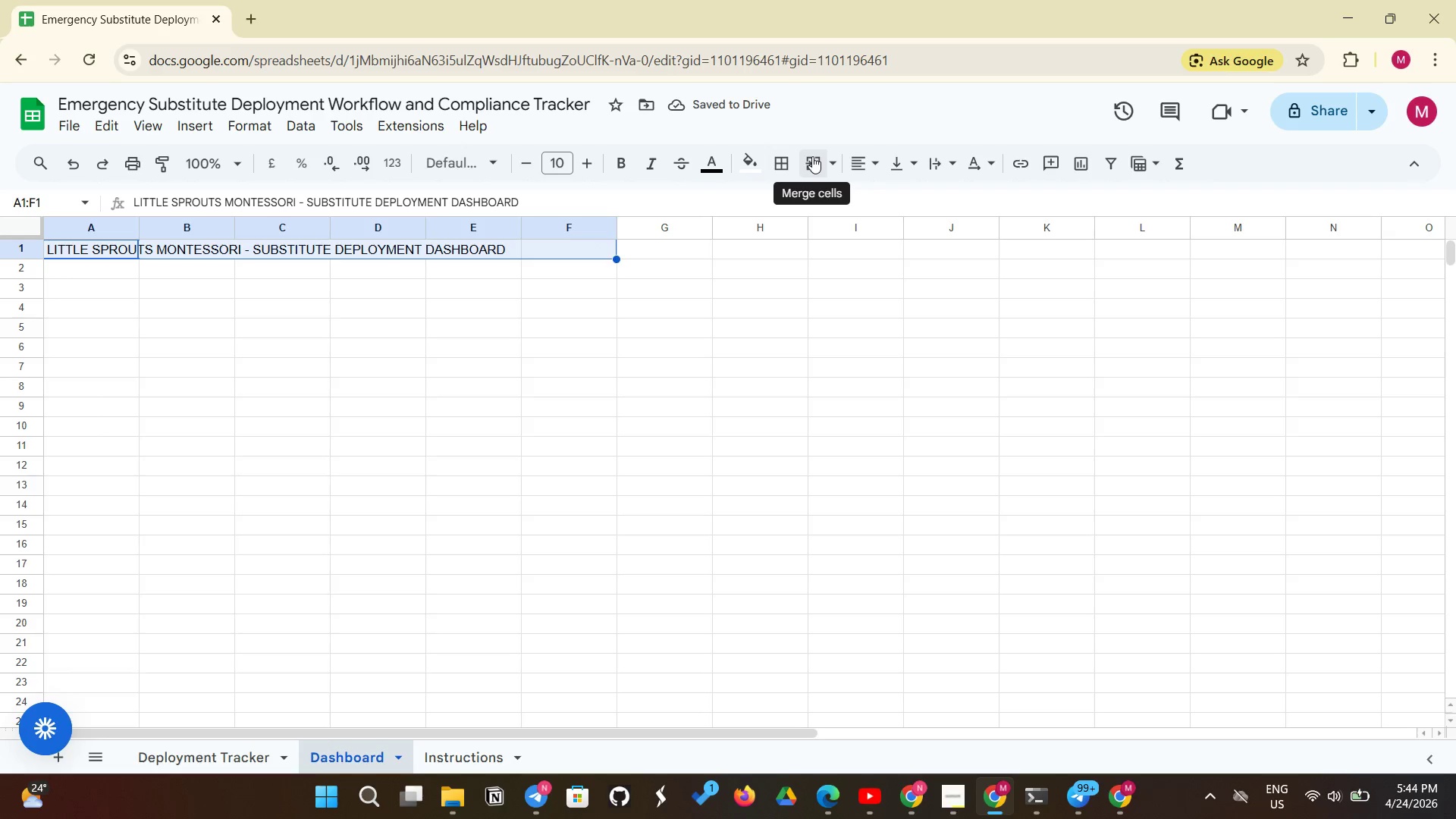 
left_click([812, 156])
 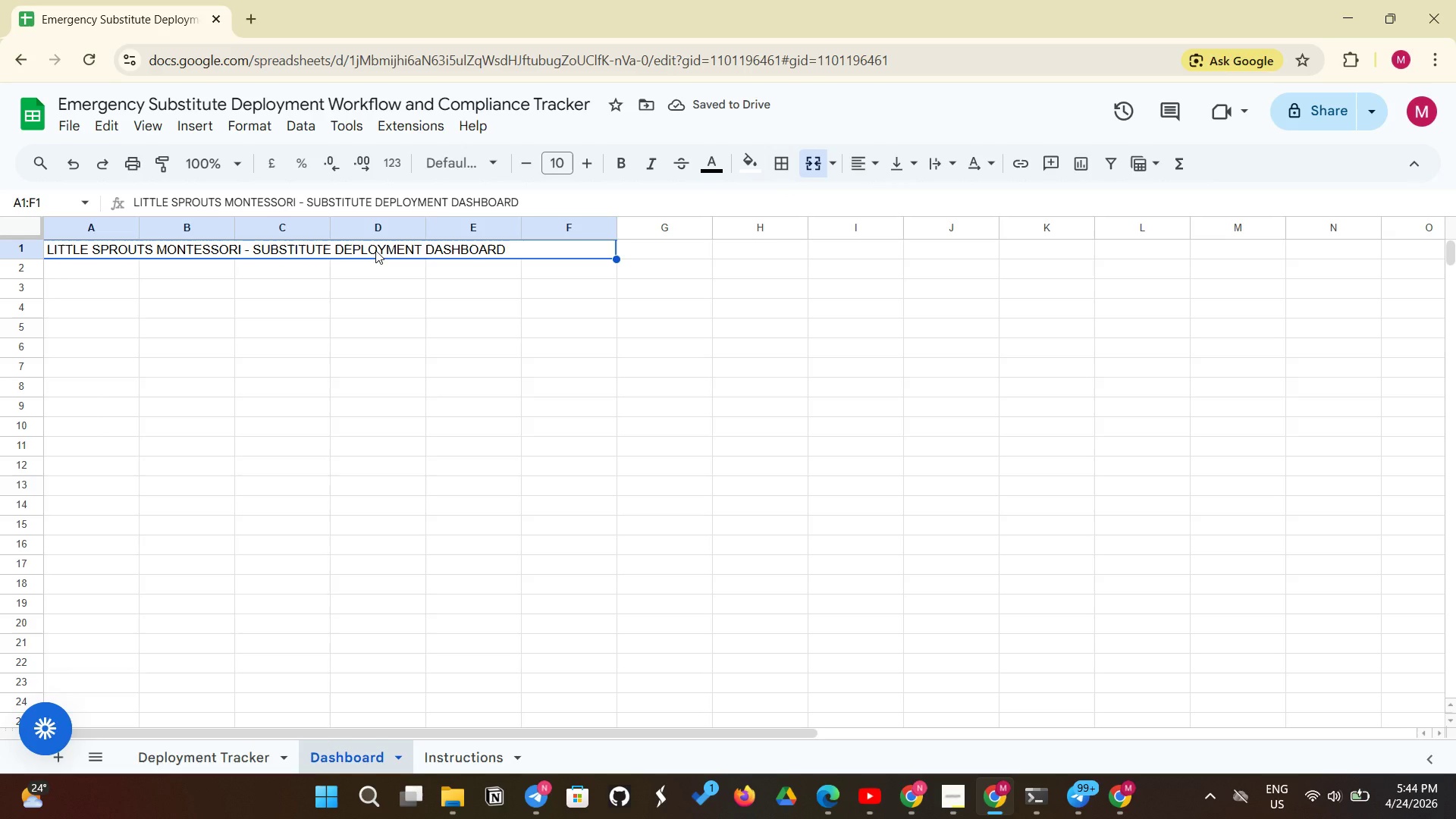 
key(Control+Shift+E)
 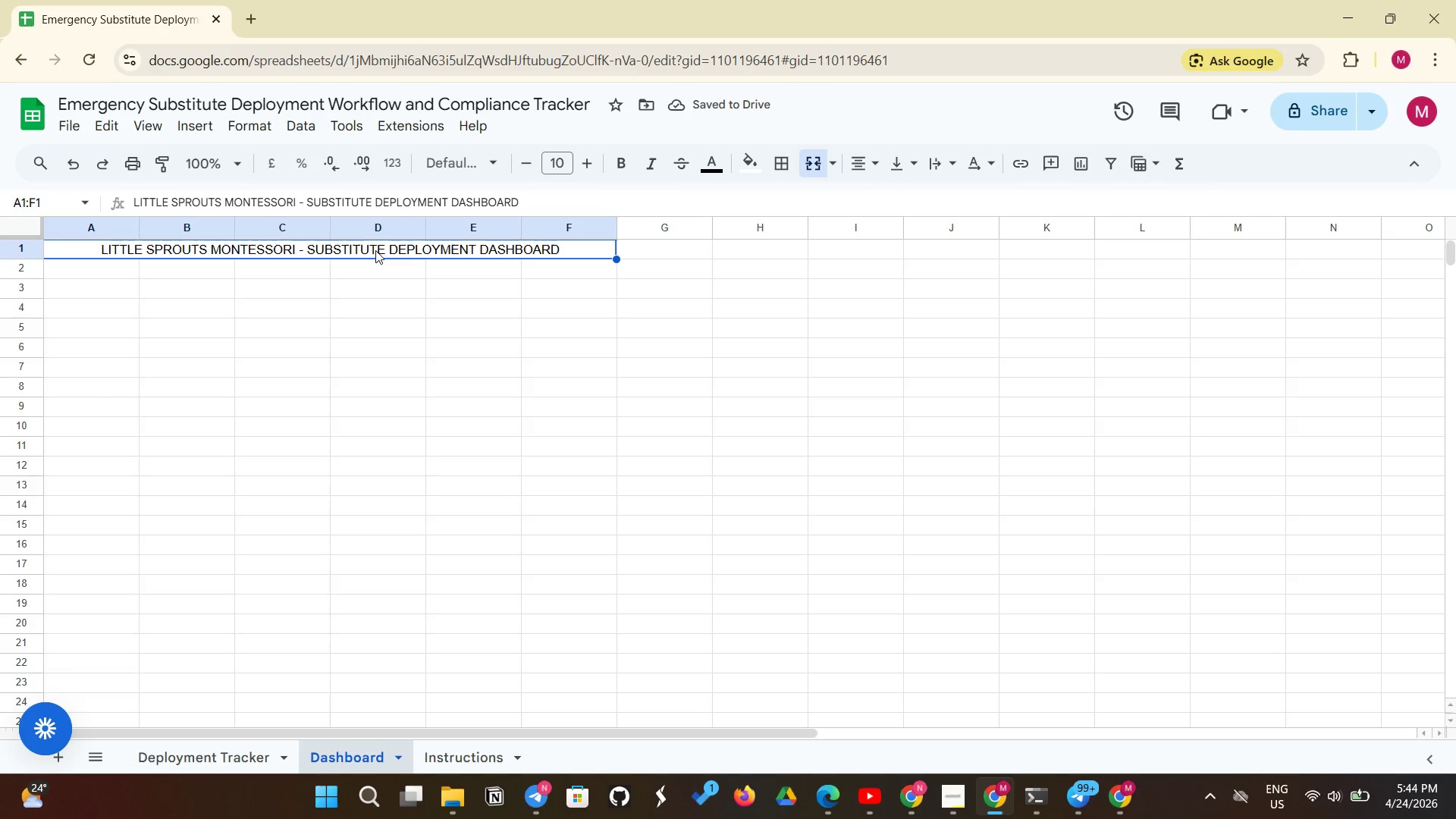 
wait(5.2)
 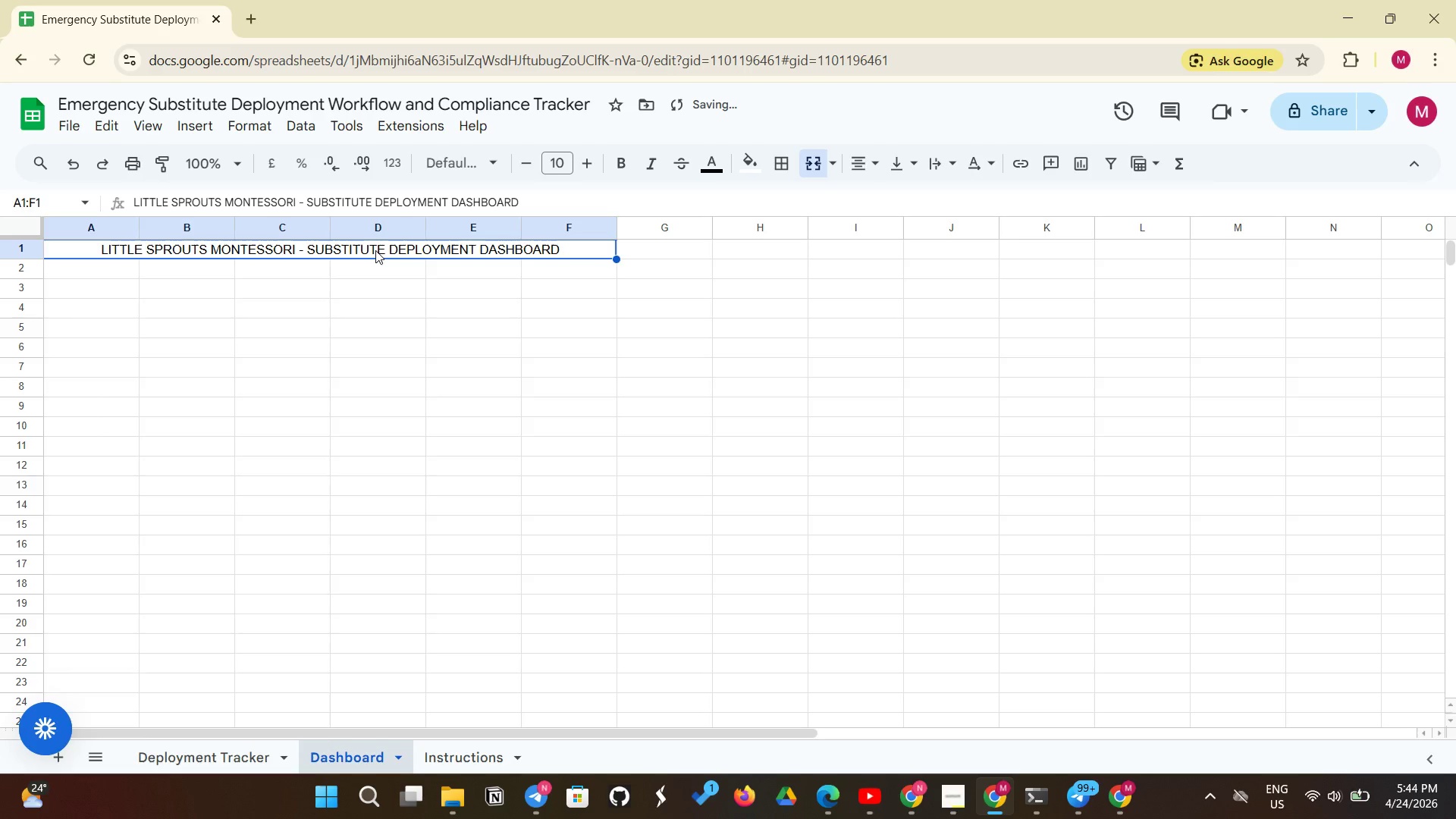 
left_click([622, 155])
 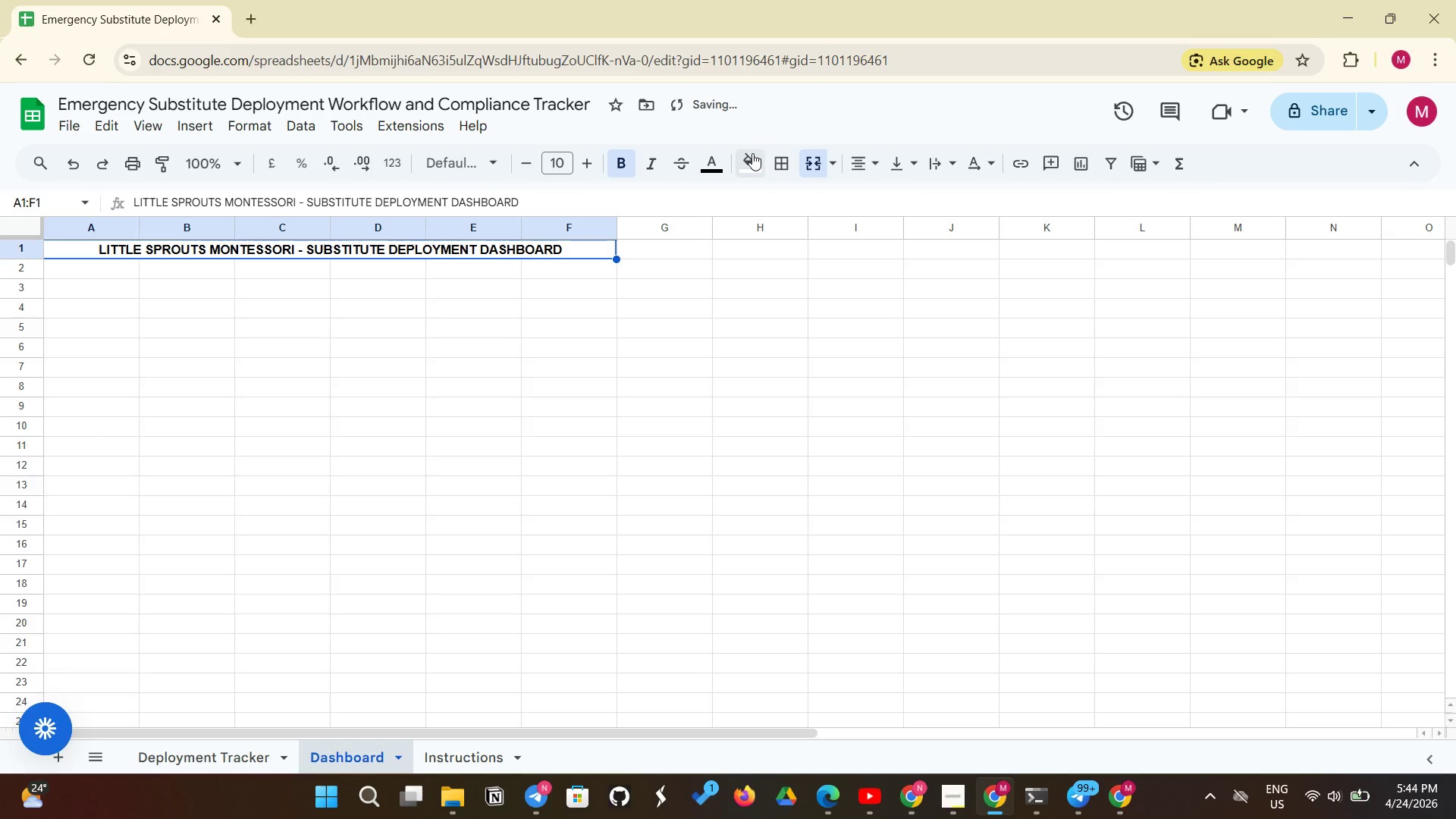 
left_click([750, 155])
 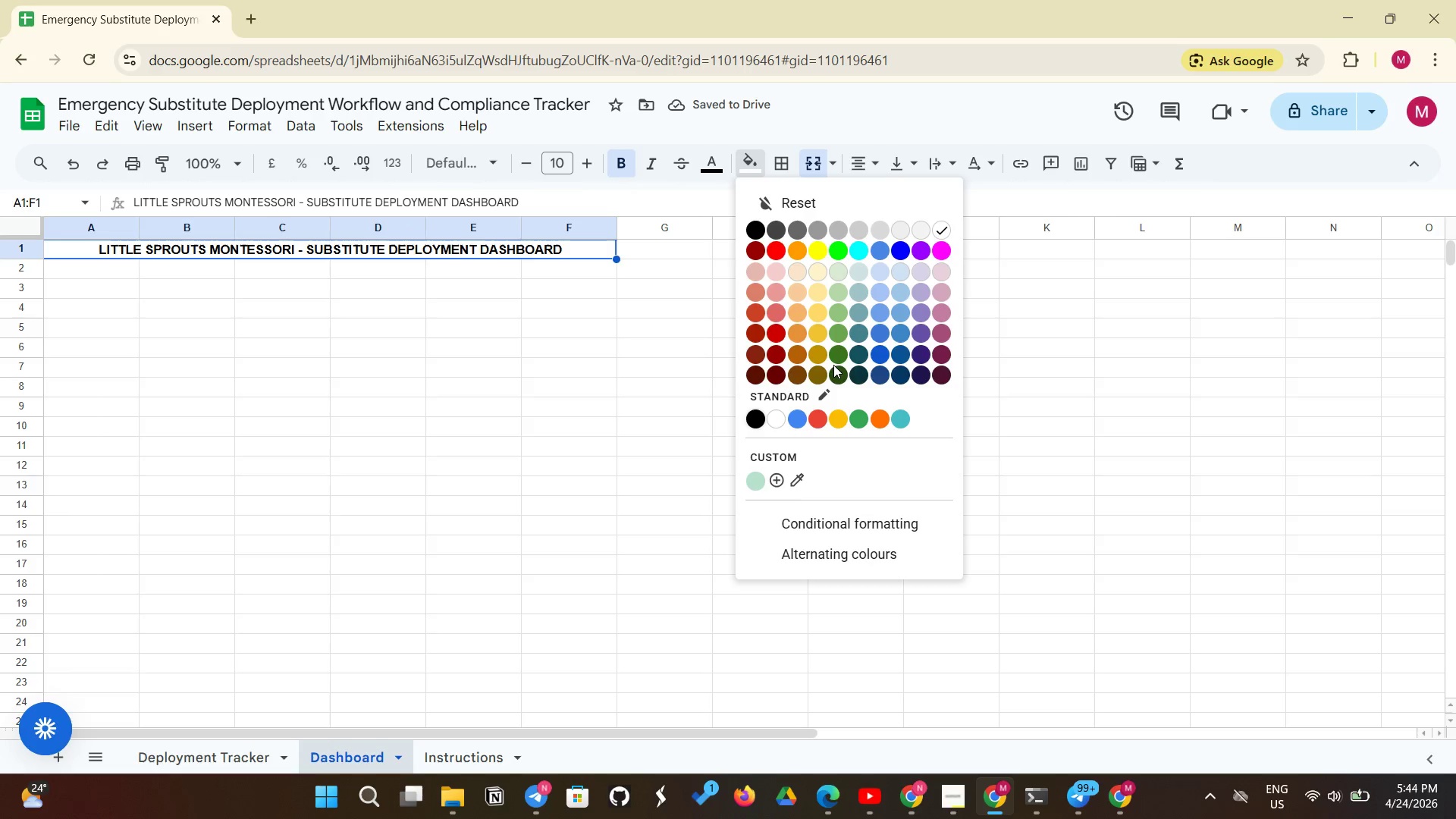 
left_click([833, 365])
 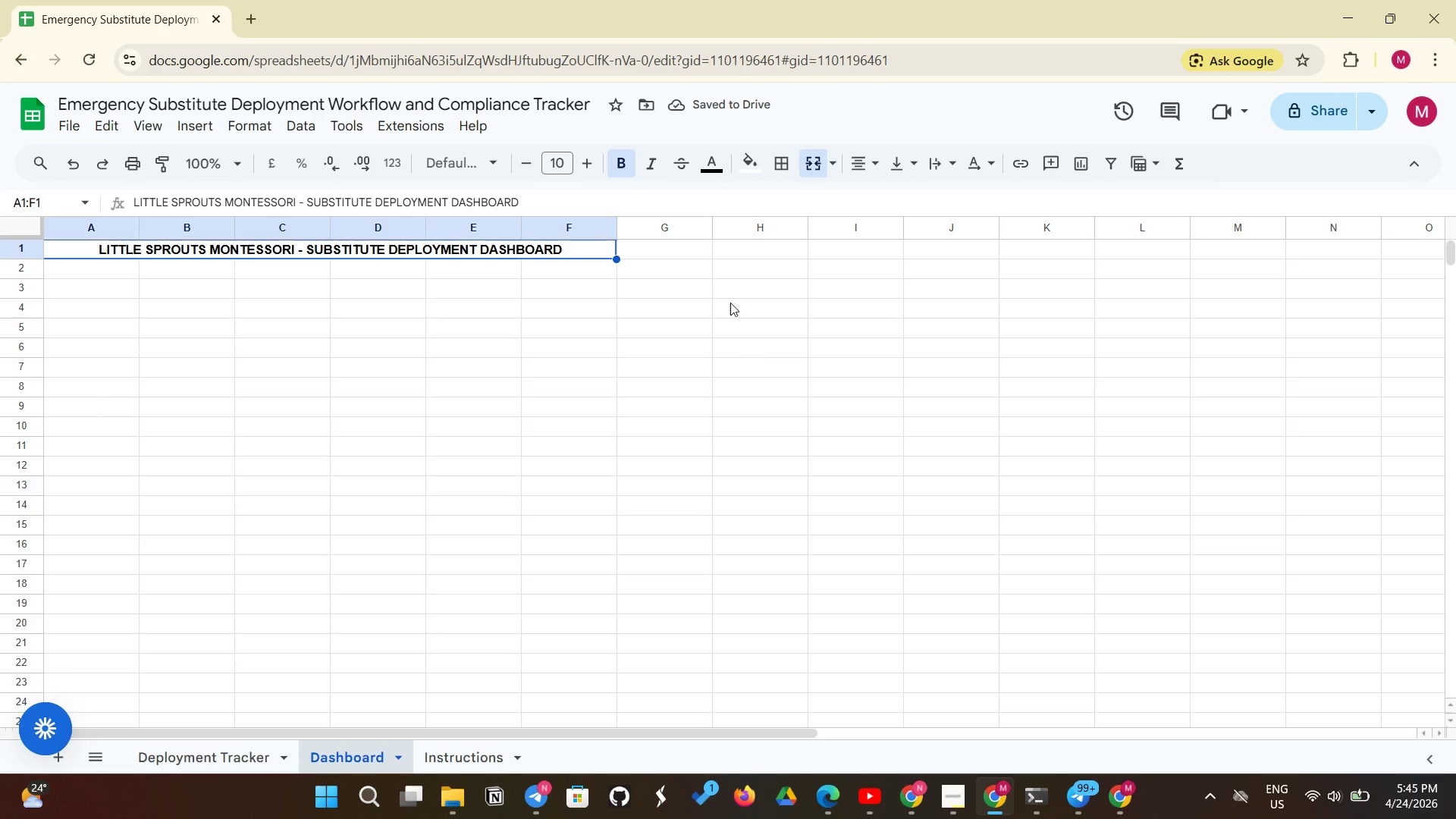 
left_click_drag(start_coordinate=[742, 168], to_coordinate=[740, 177])
 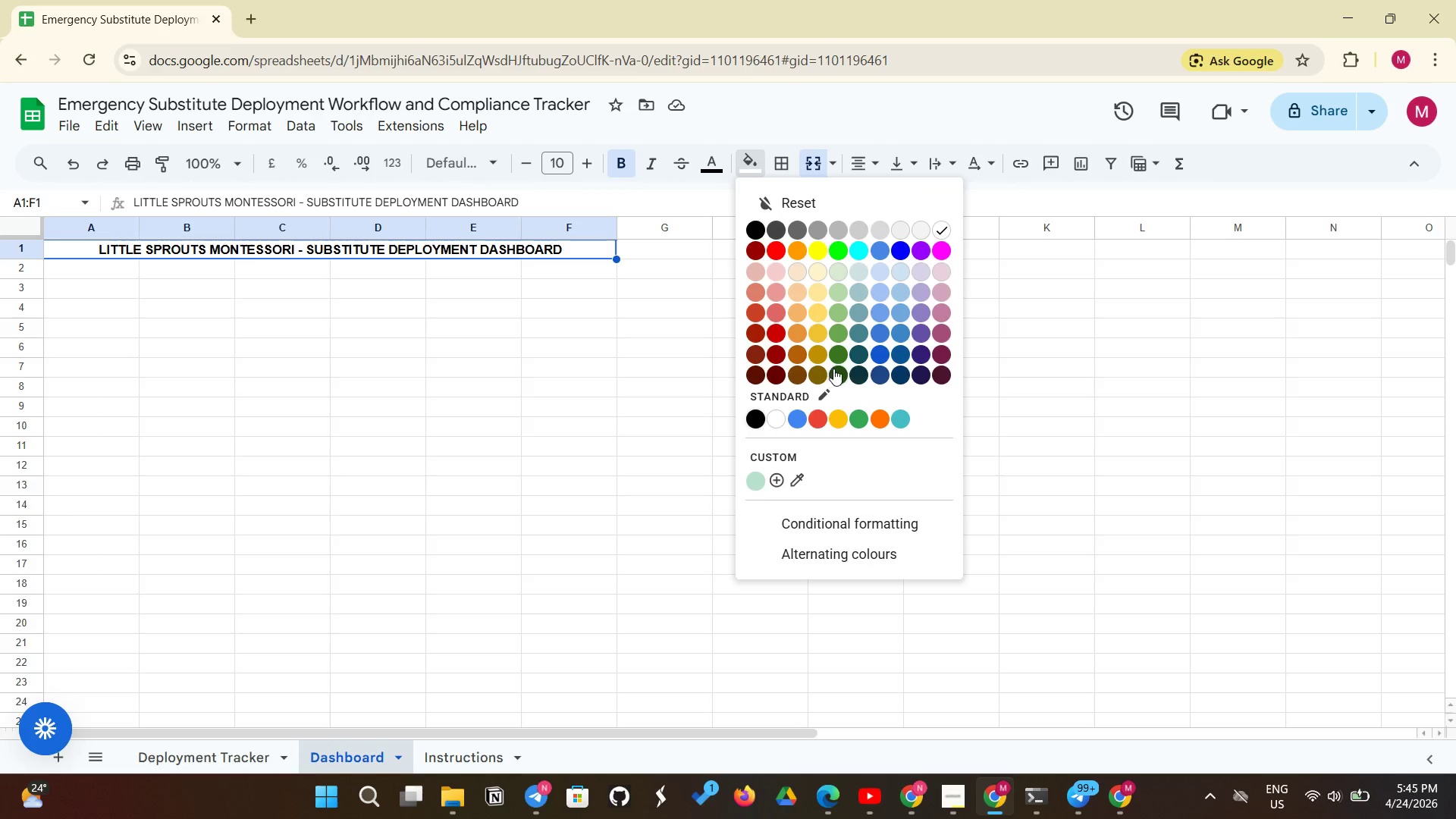 
left_click([833, 369])
 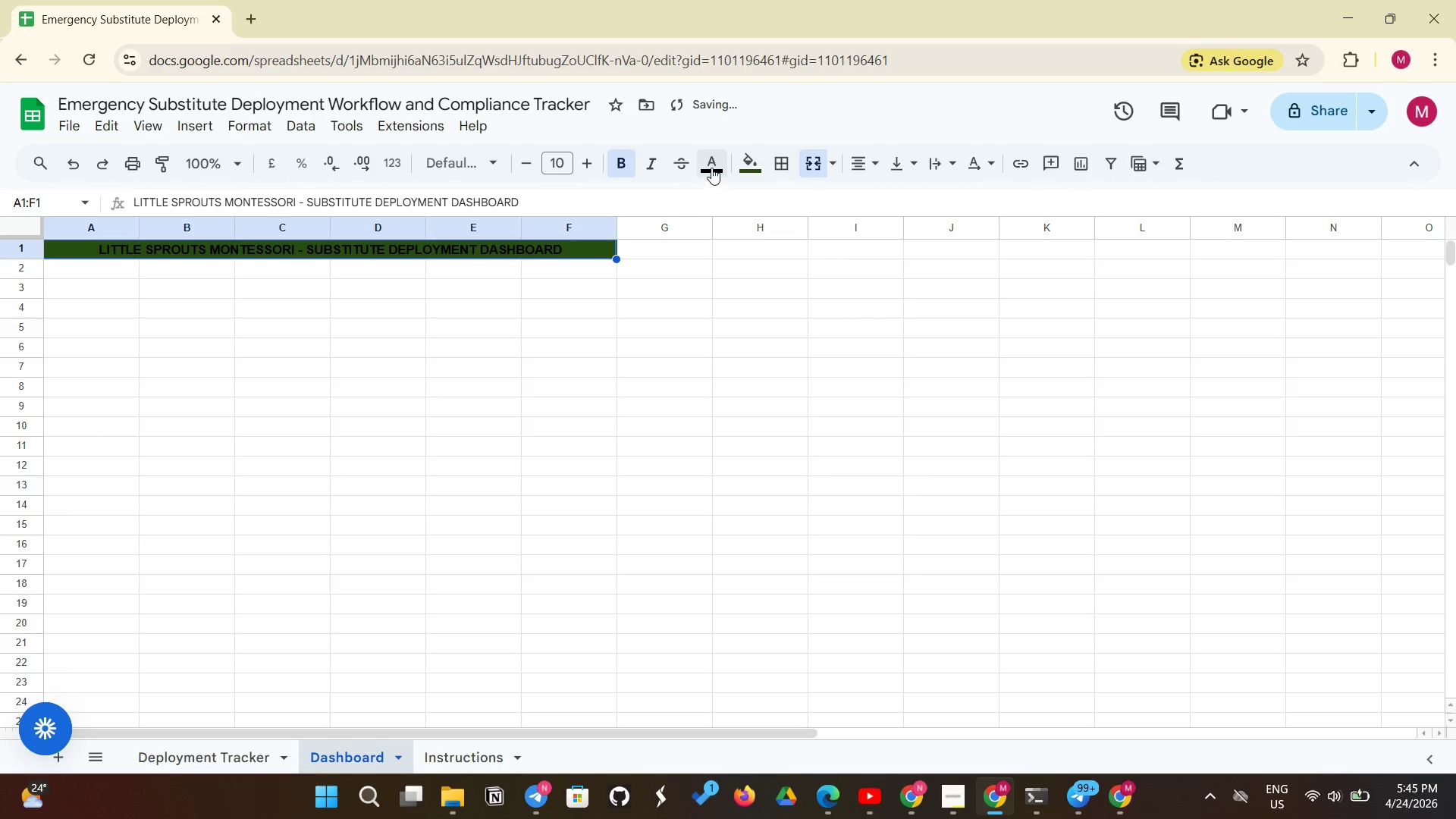 
left_click([711, 168])
 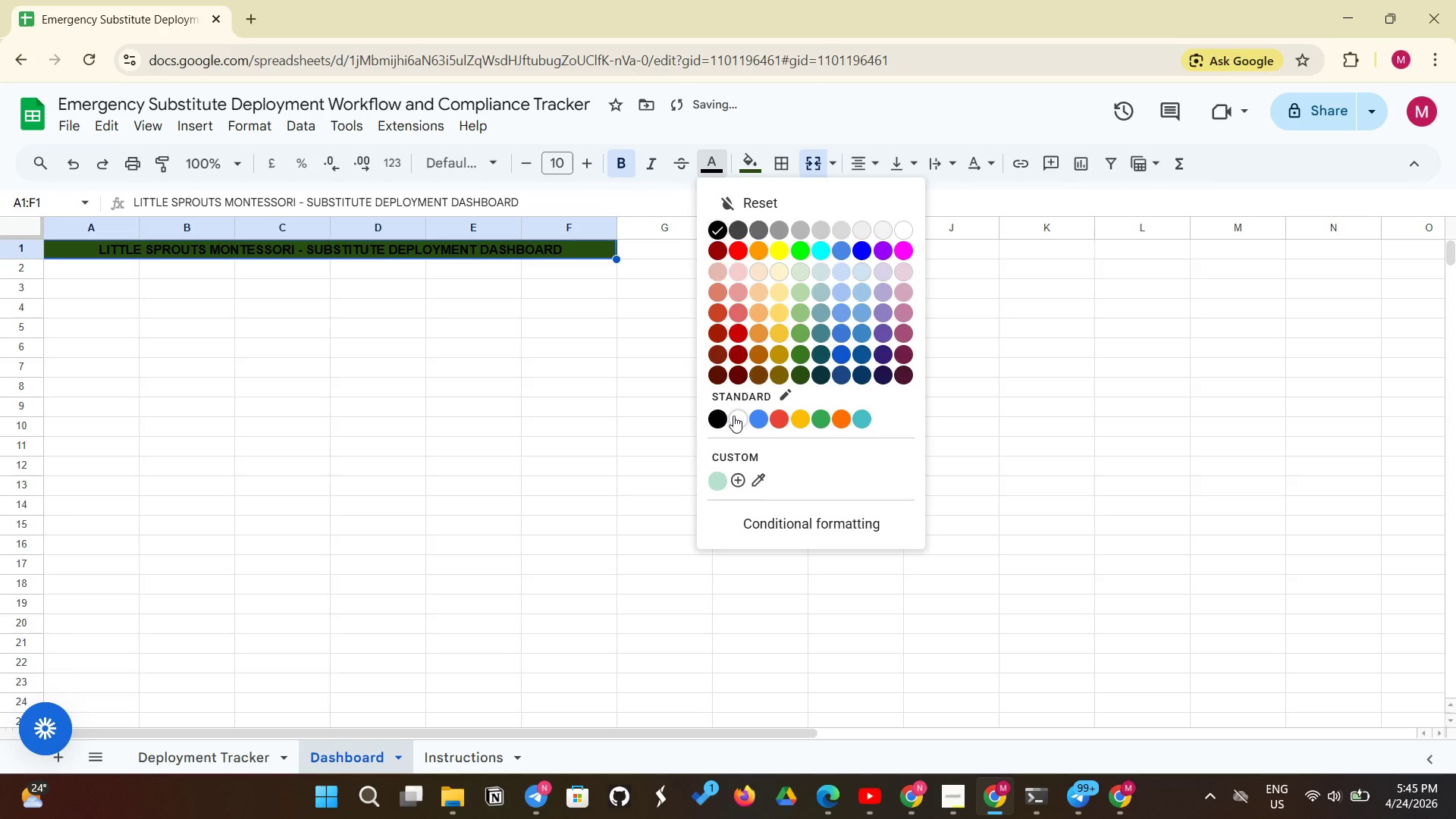 
left_click([733, 416])
 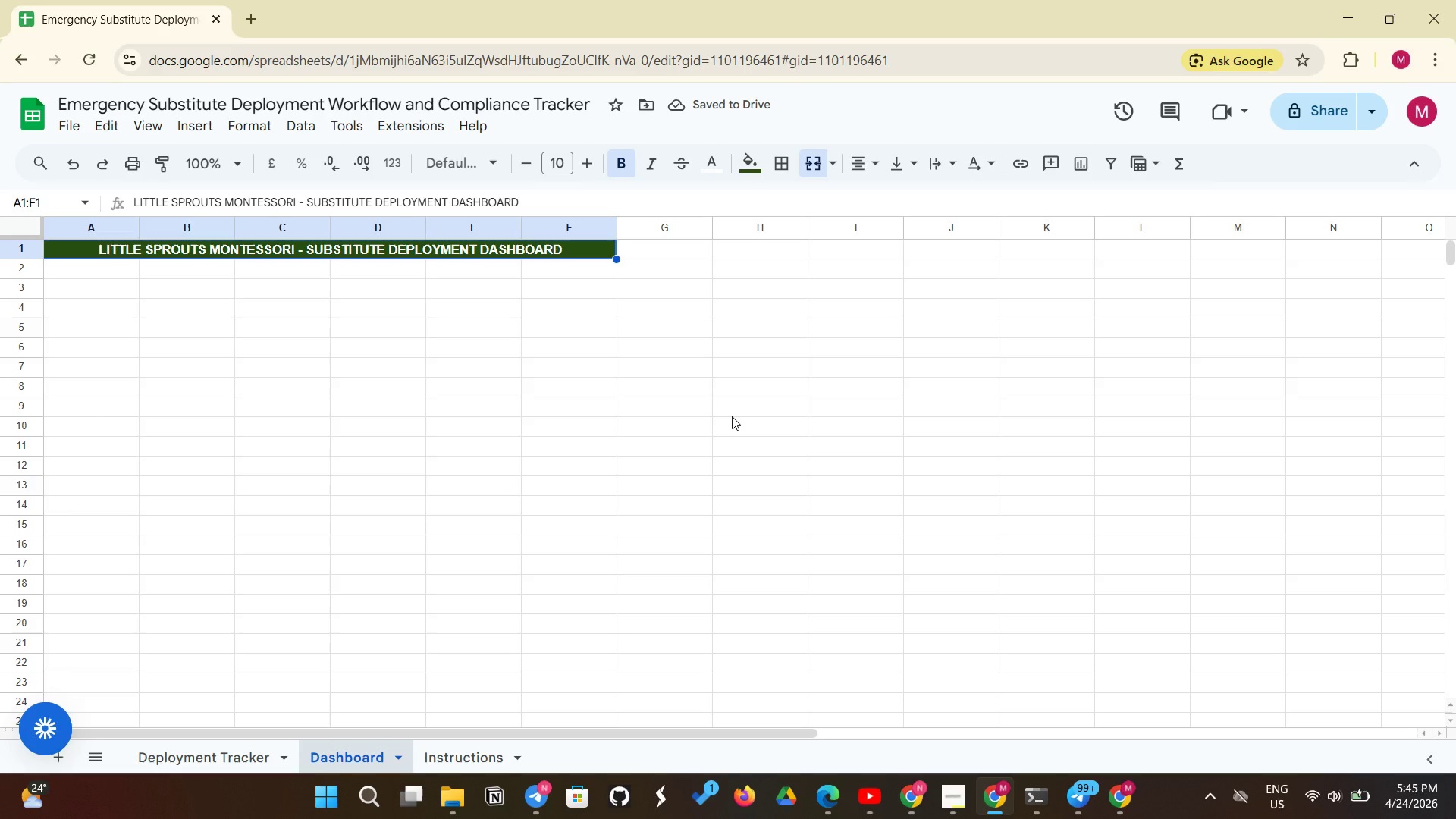 
wait(8.5)
 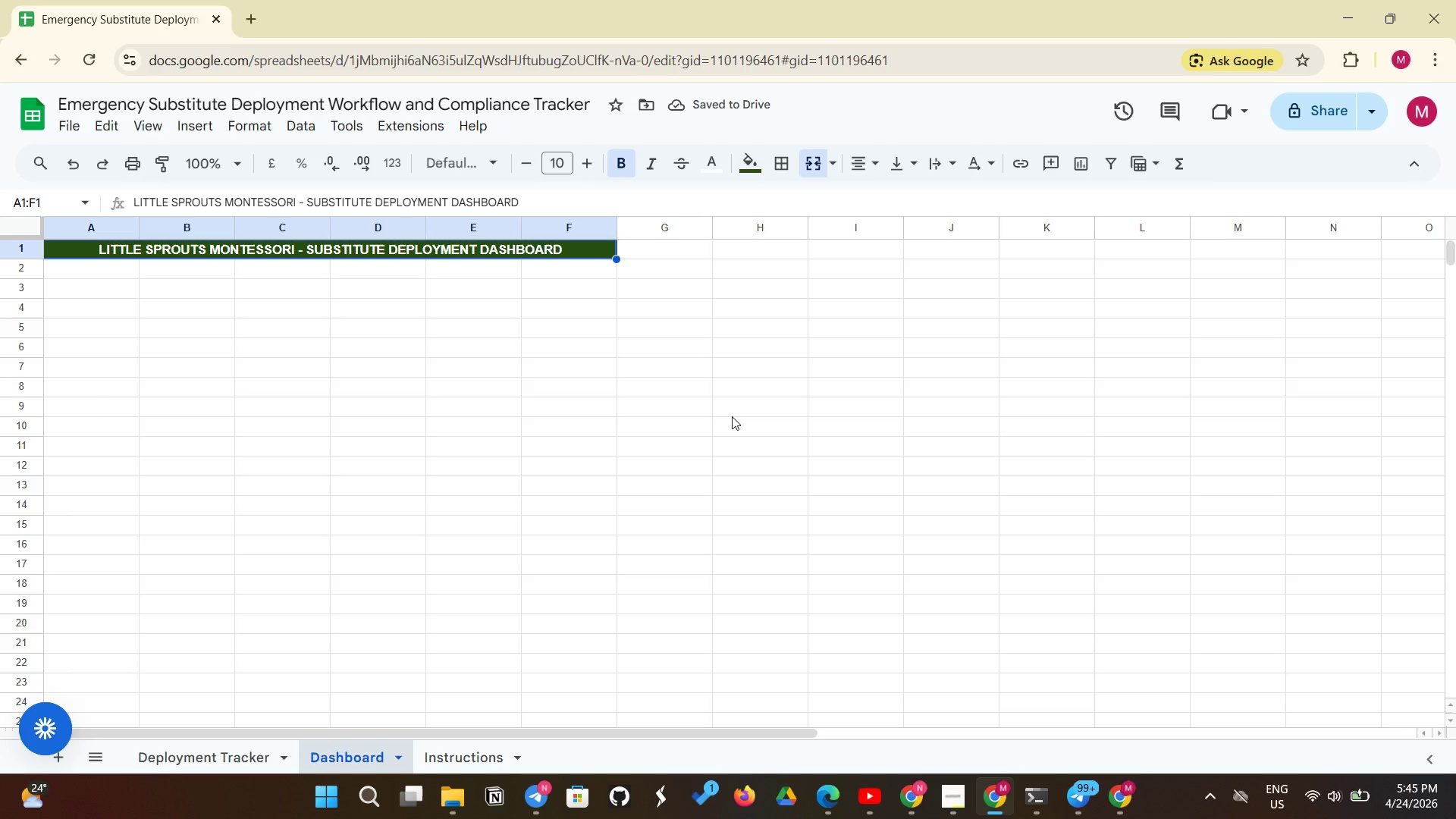 
left_click([80, 296])
 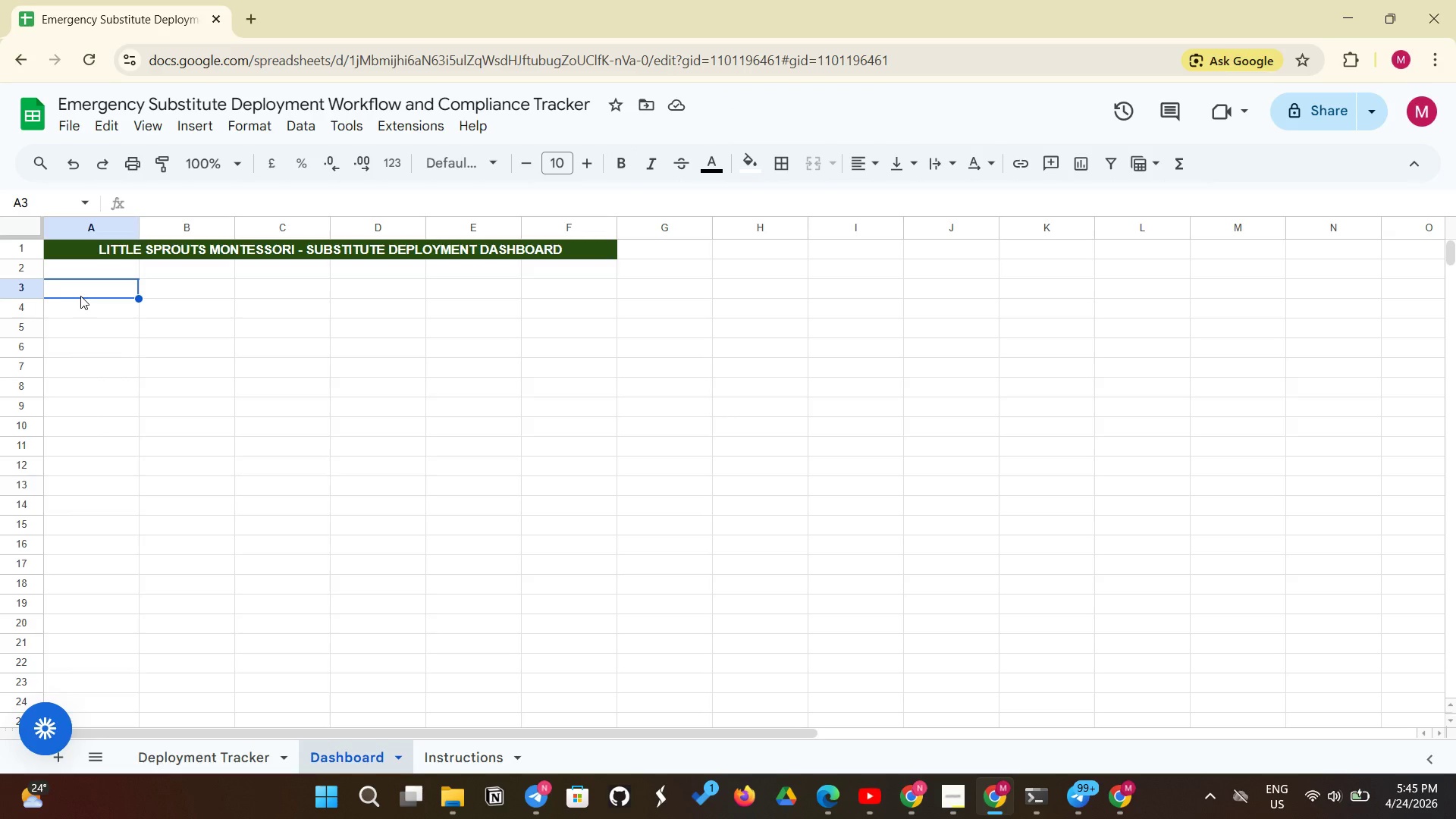 
wait(23.53)
 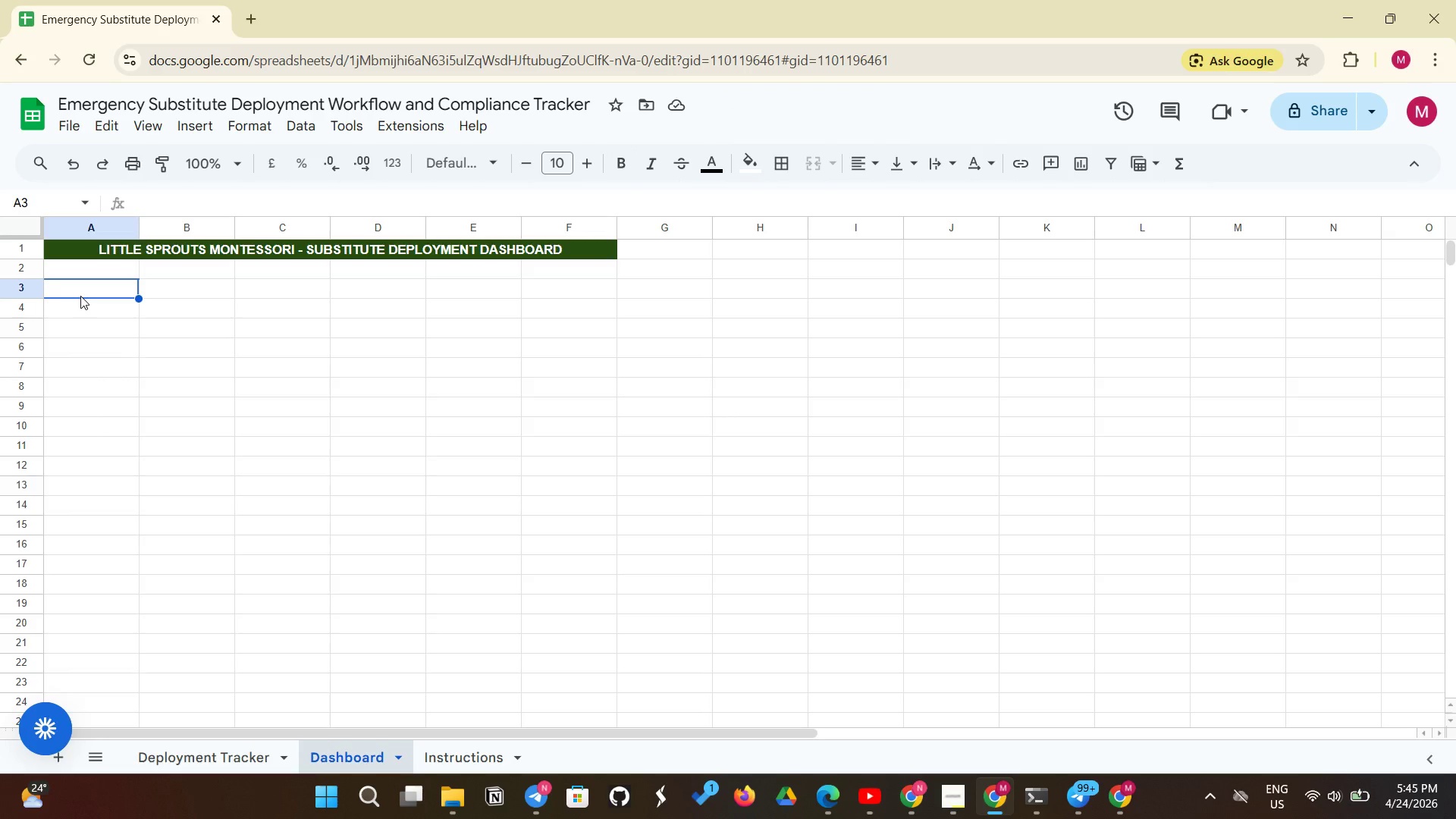 
left_click([100, 273])
 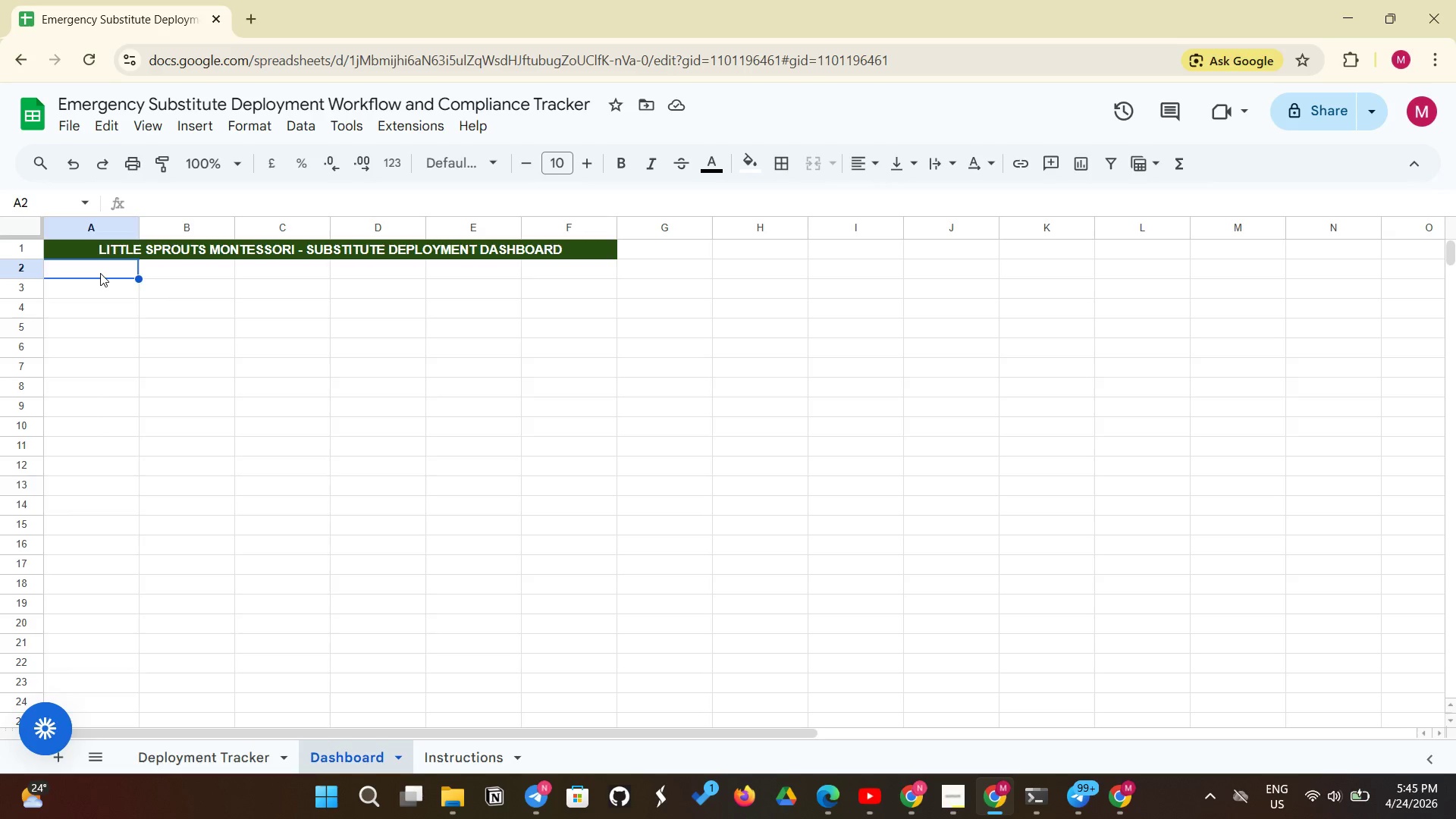 
type(r)
key(Backspace)
type(Real )
 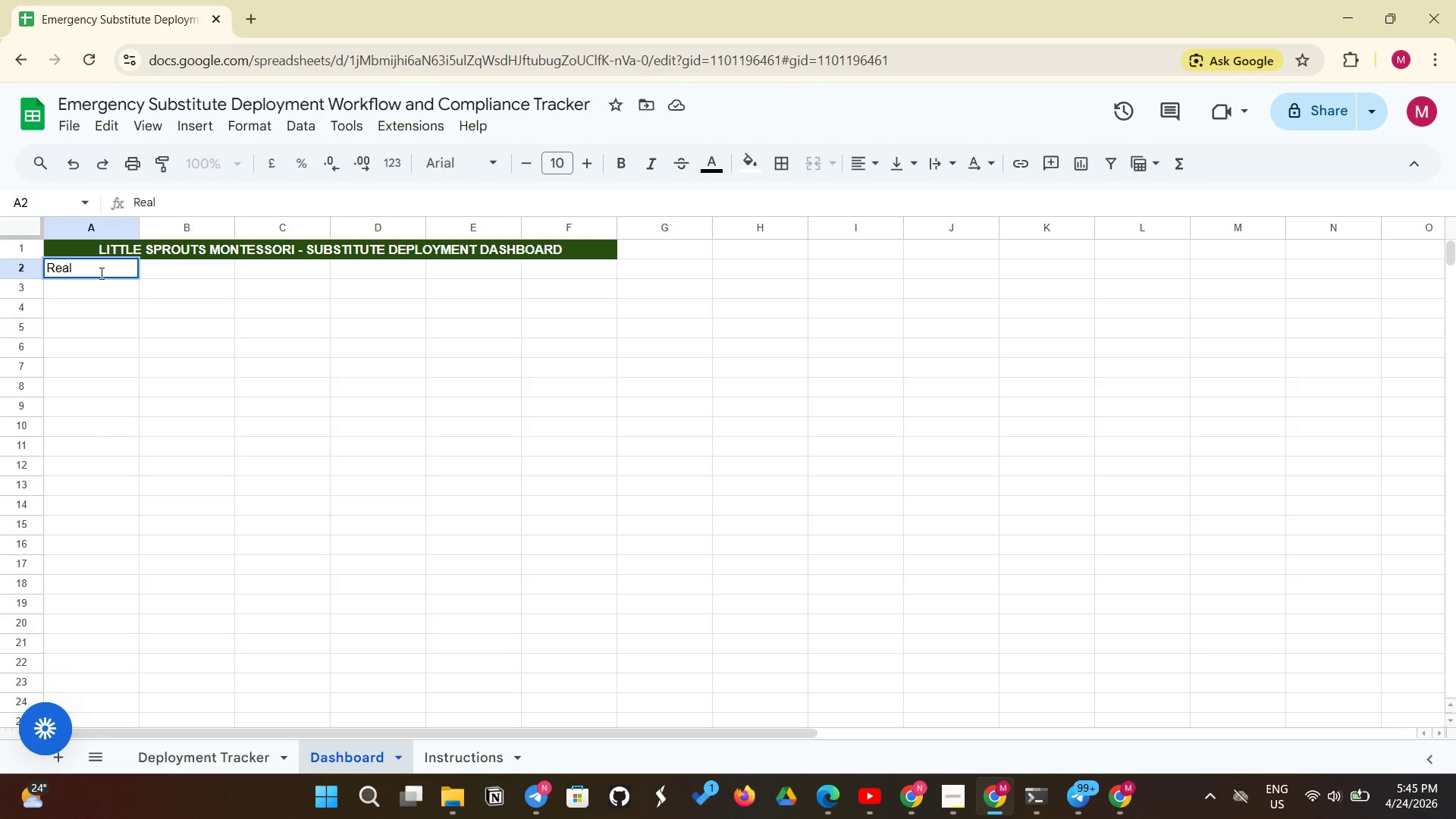 
type(-time tracking of substitute )
 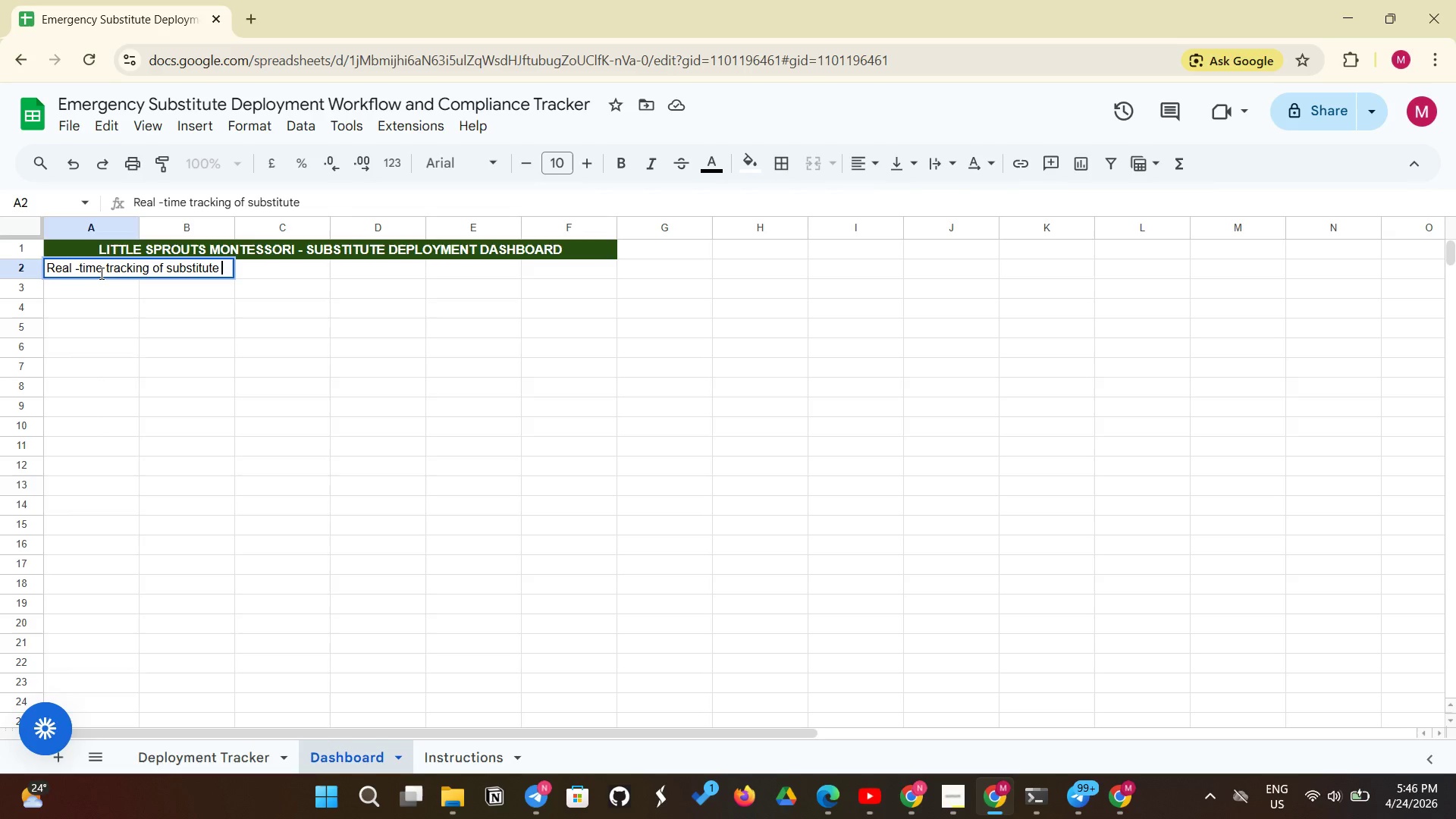 
type( workl)
key(Backspace)
 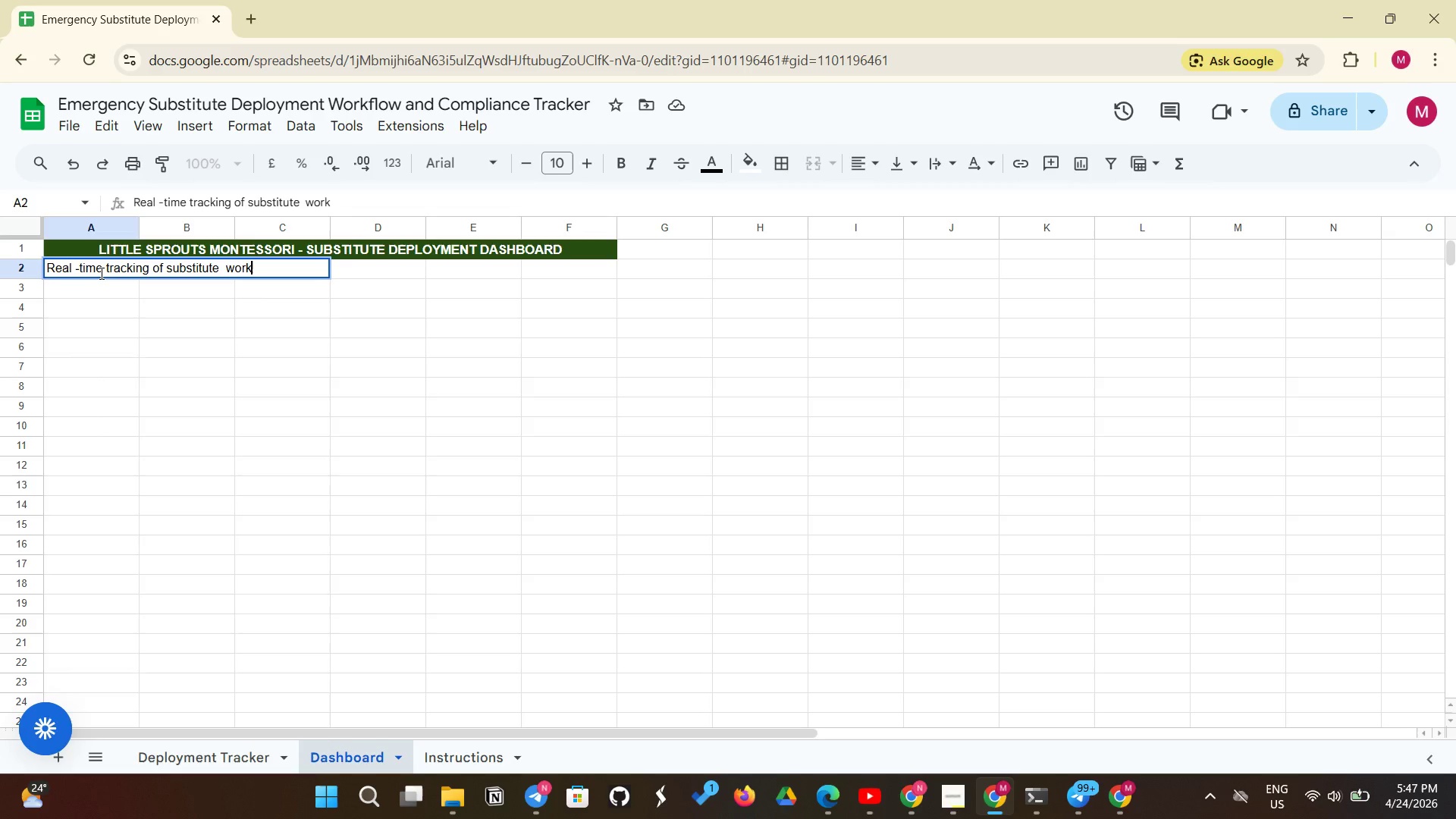 
wait(77.28)
 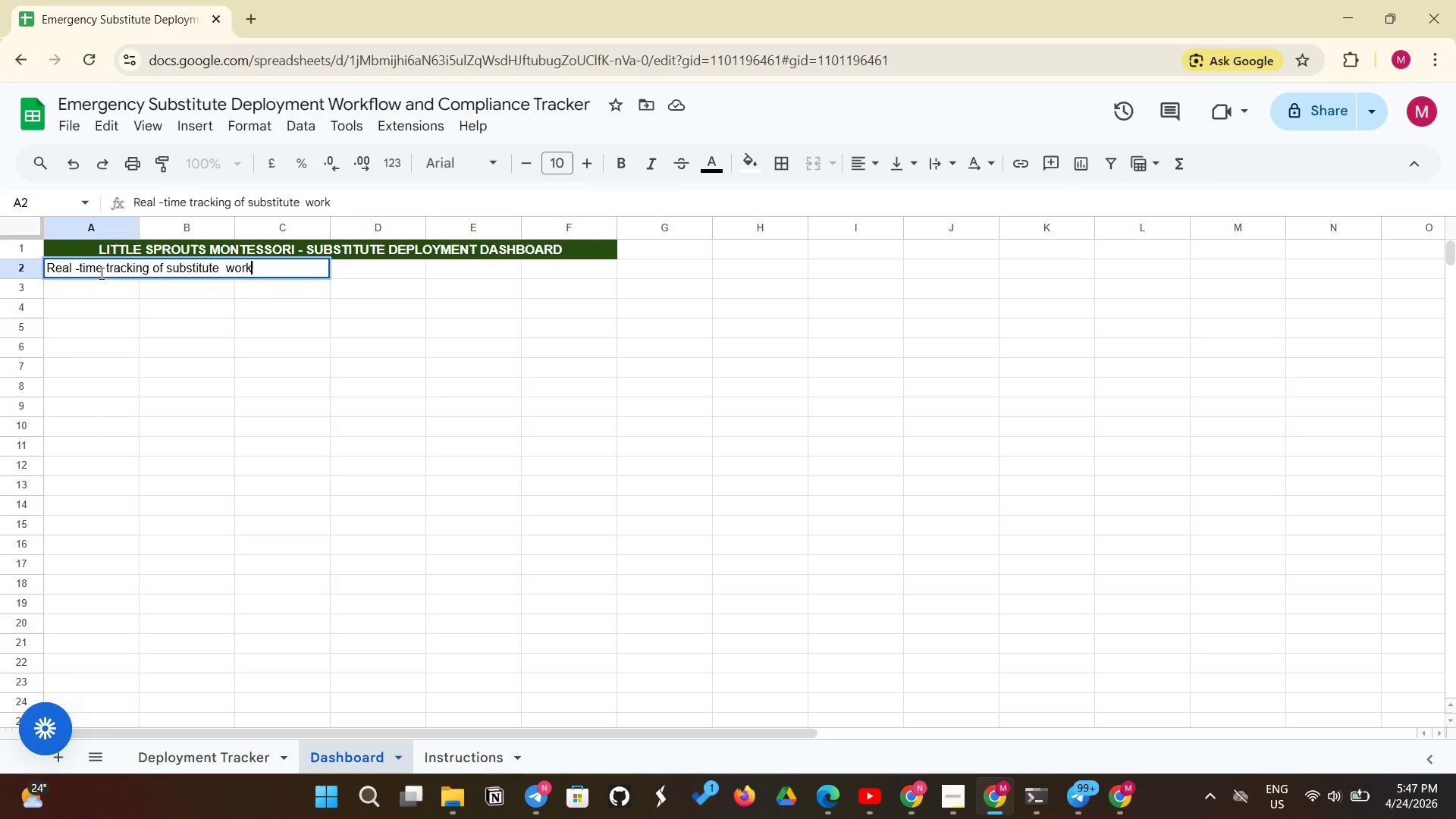 
type(flow and )
 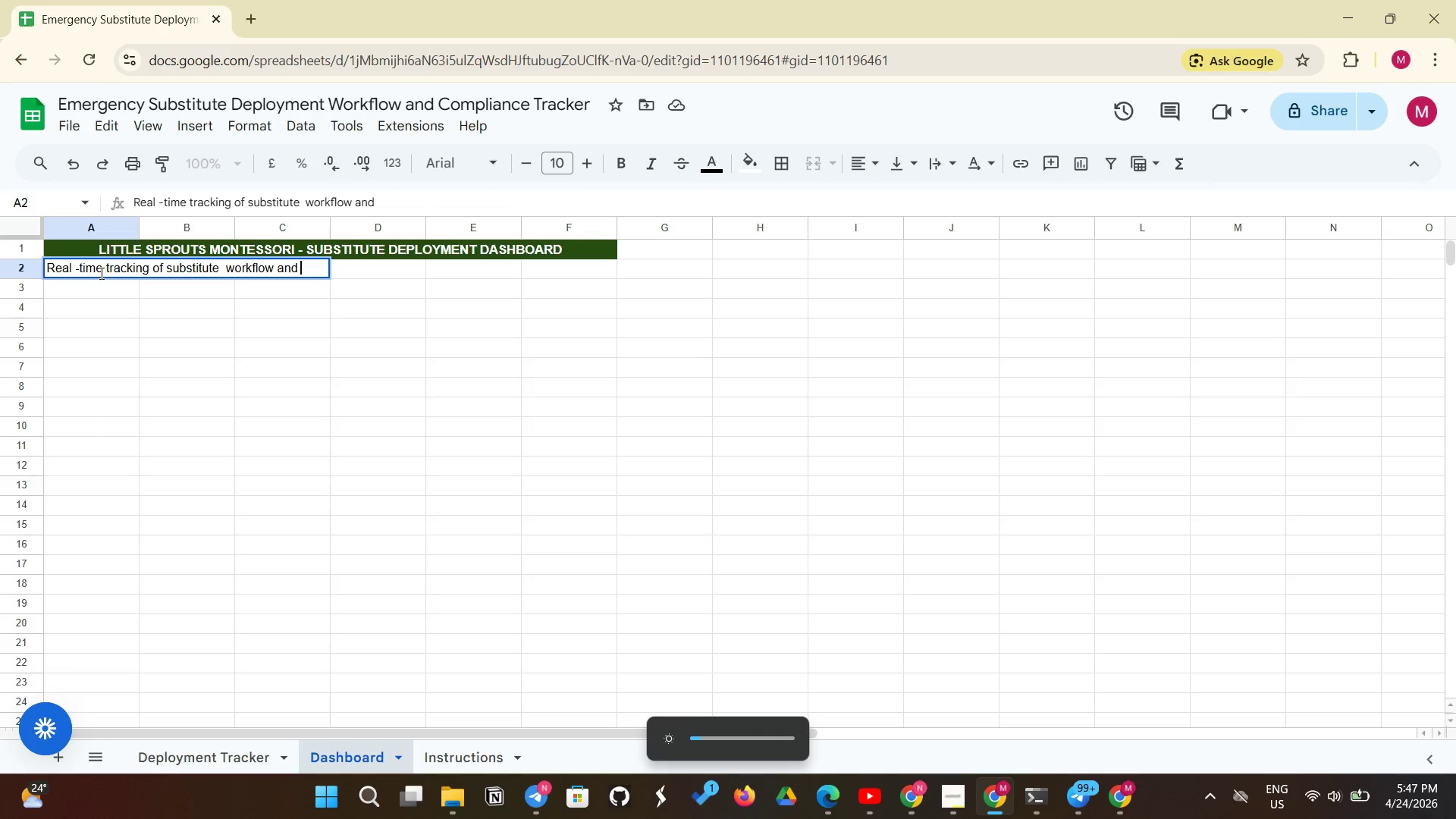 
type(compliance)
 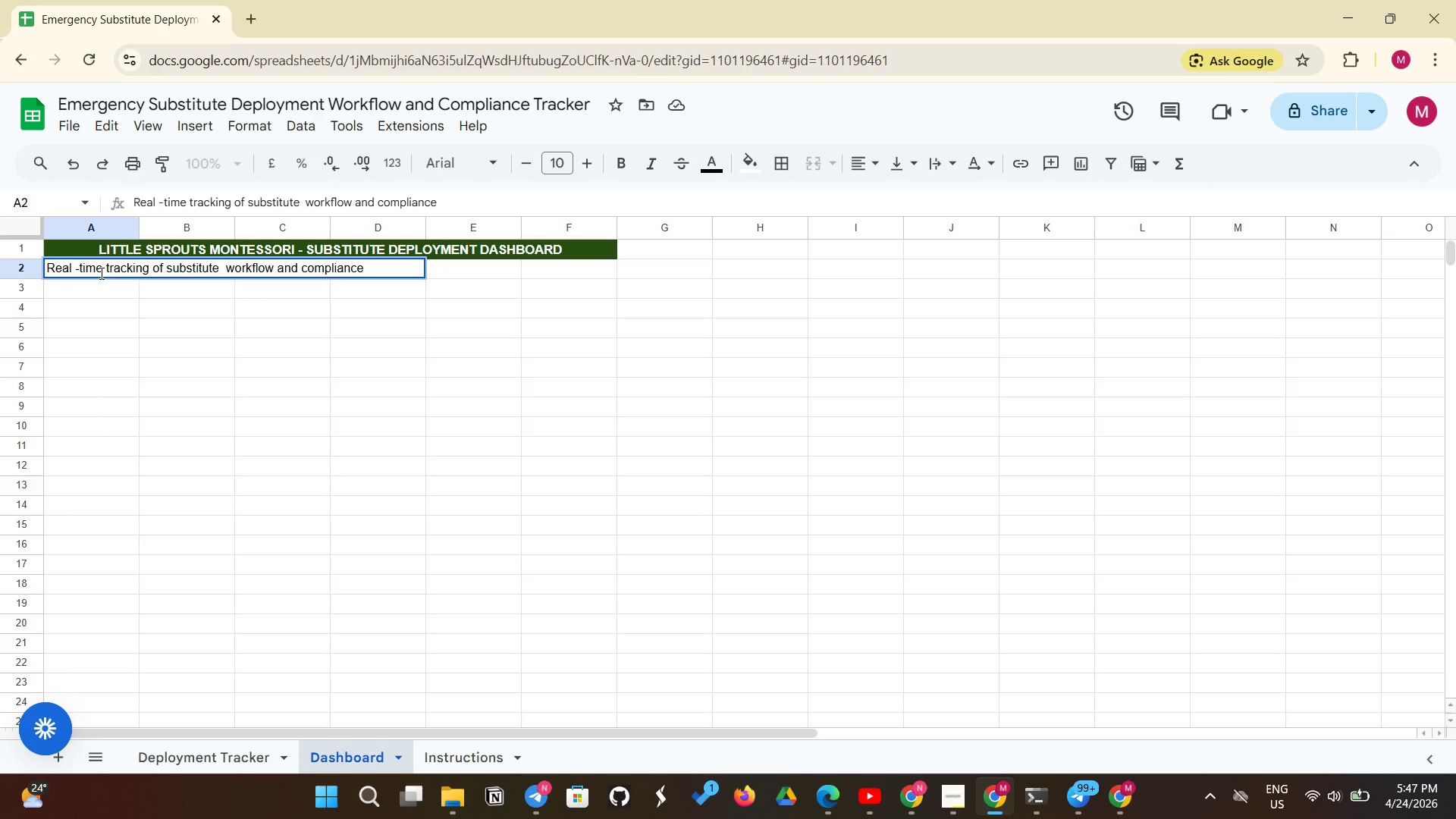 
wait(12.84)
 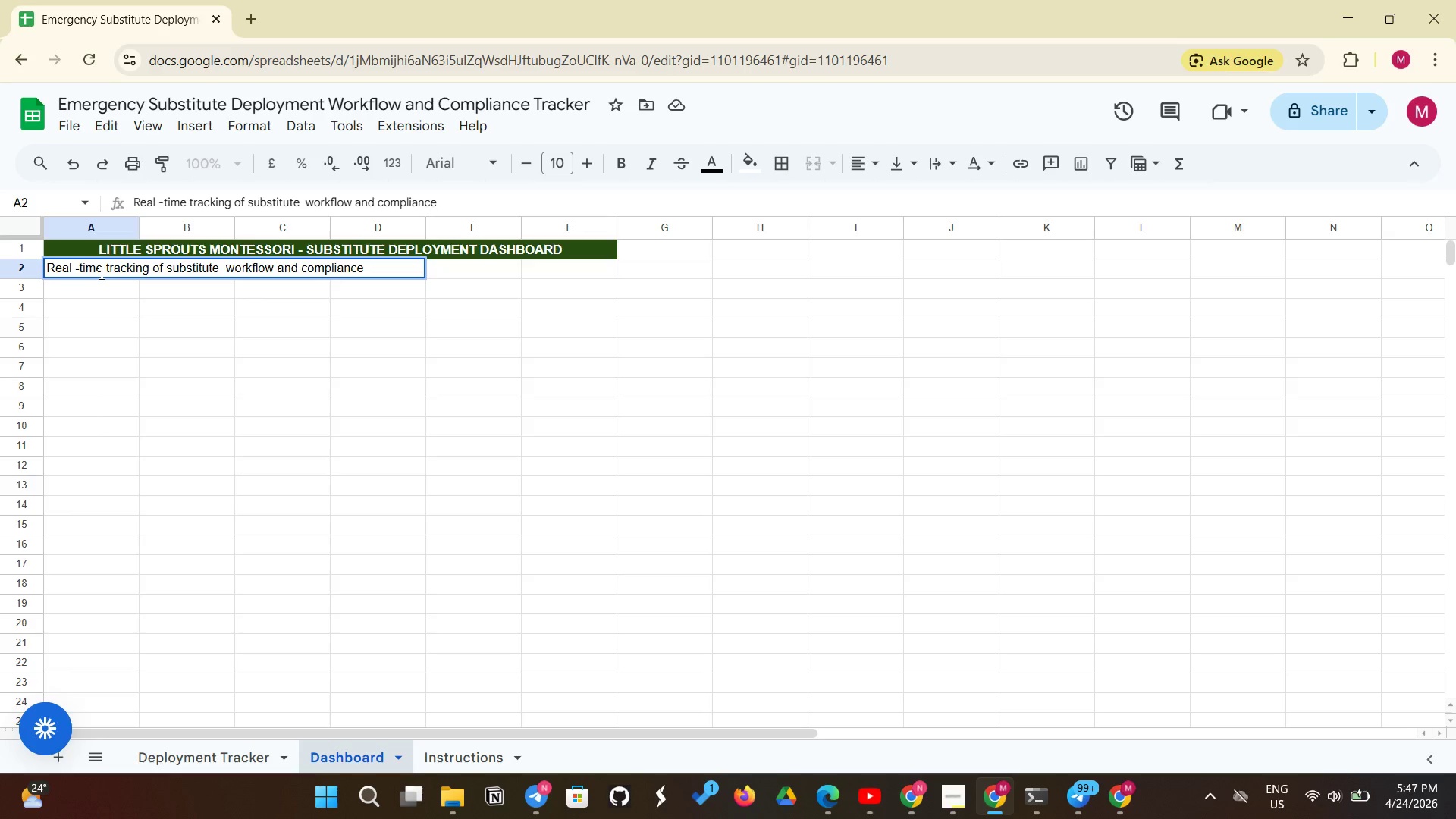 
left_click([67, 309])
 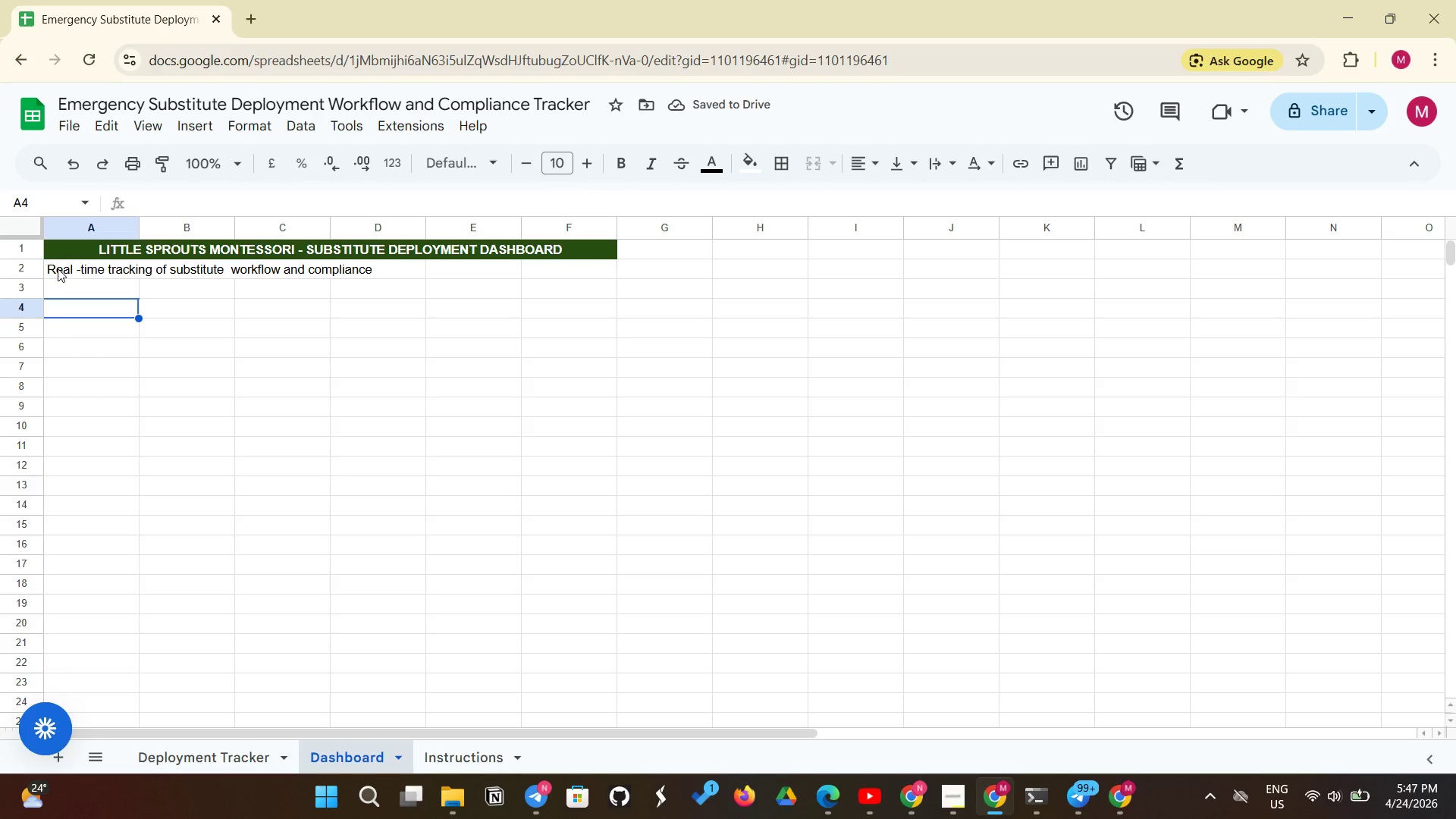 
left_click_drag(start_coordinate=[56, 269], to_coordinate=[562, 278])
 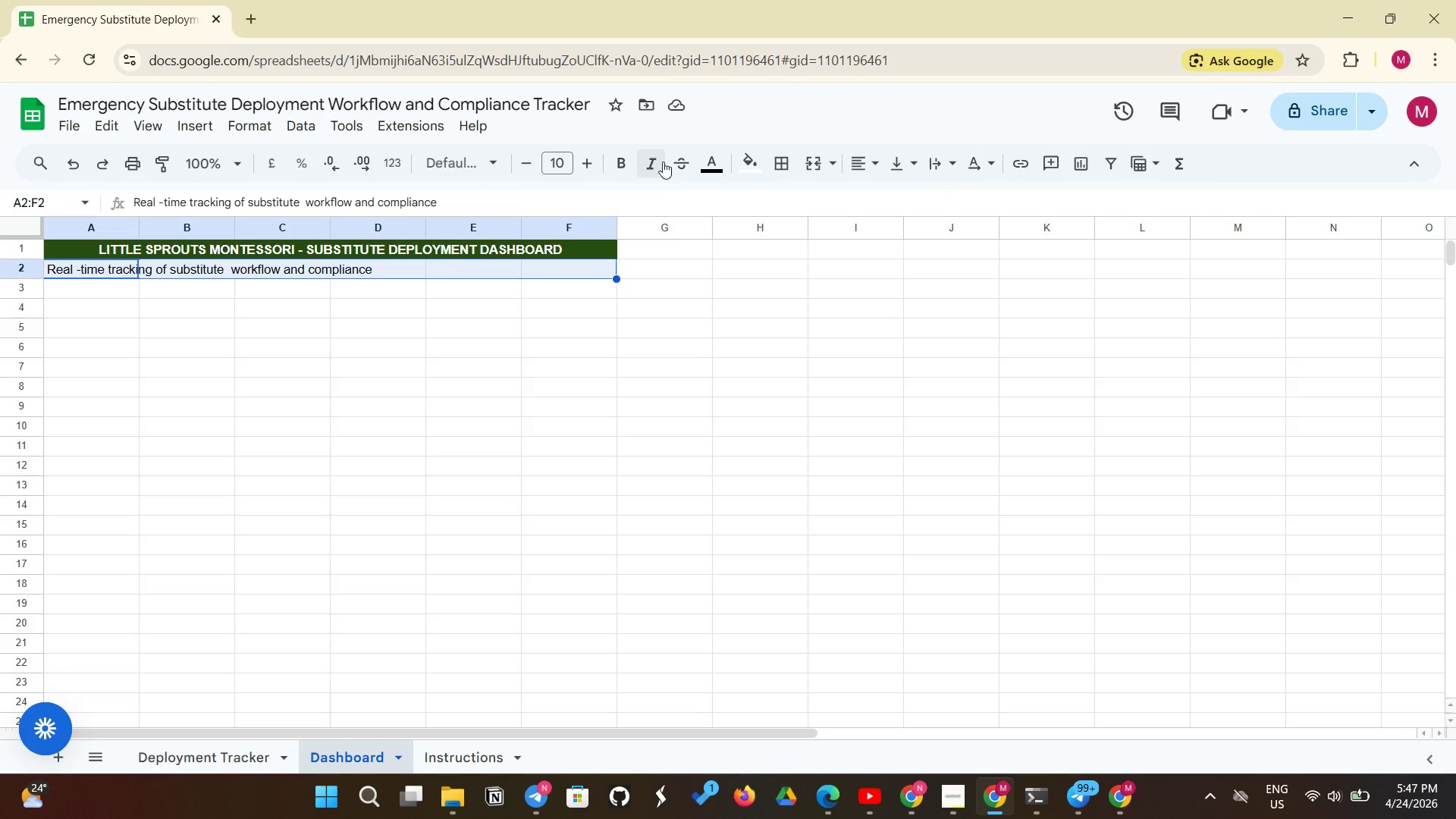 
left_click([663, 162])
 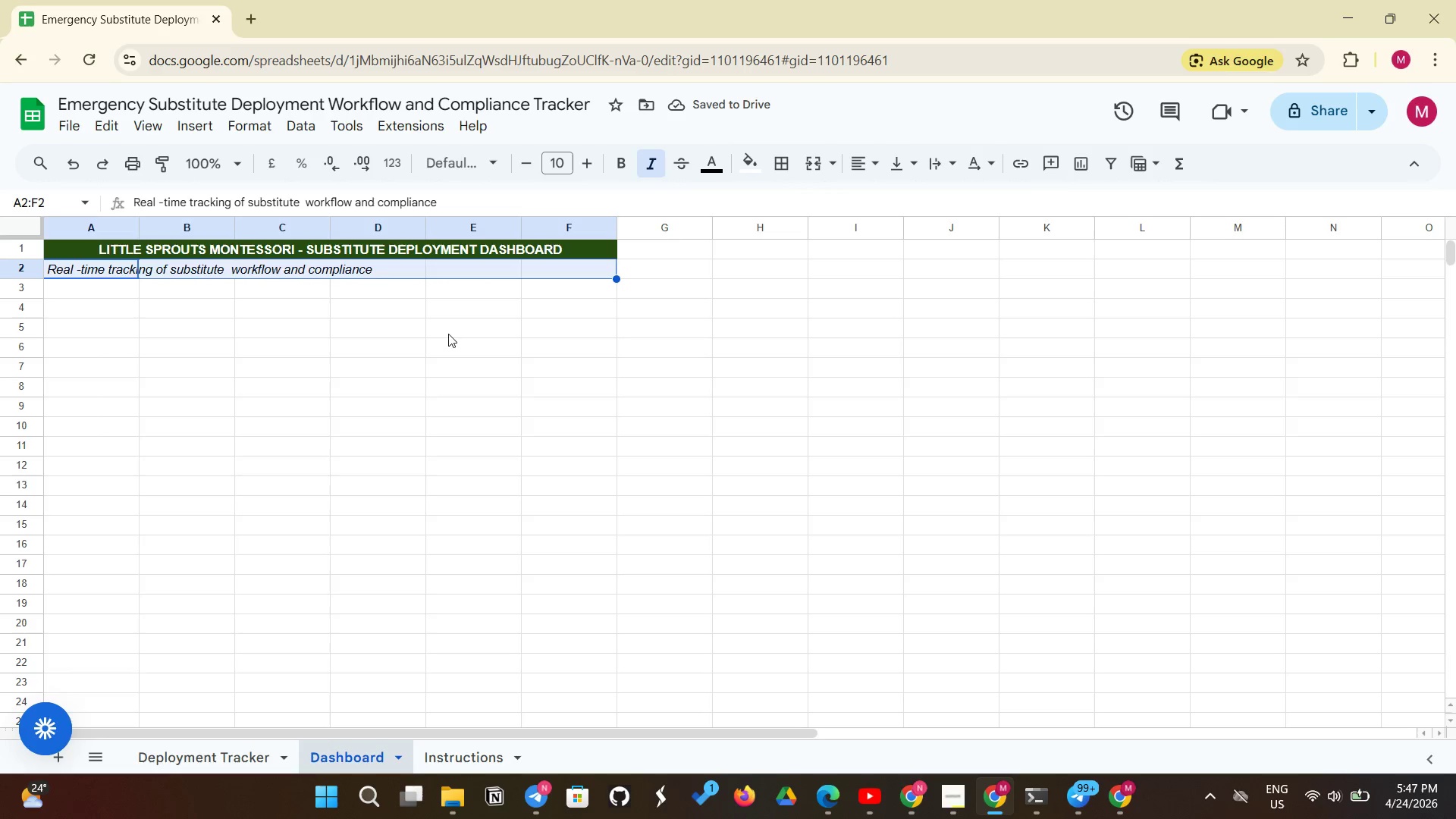 
key(Control+Shift+E)
 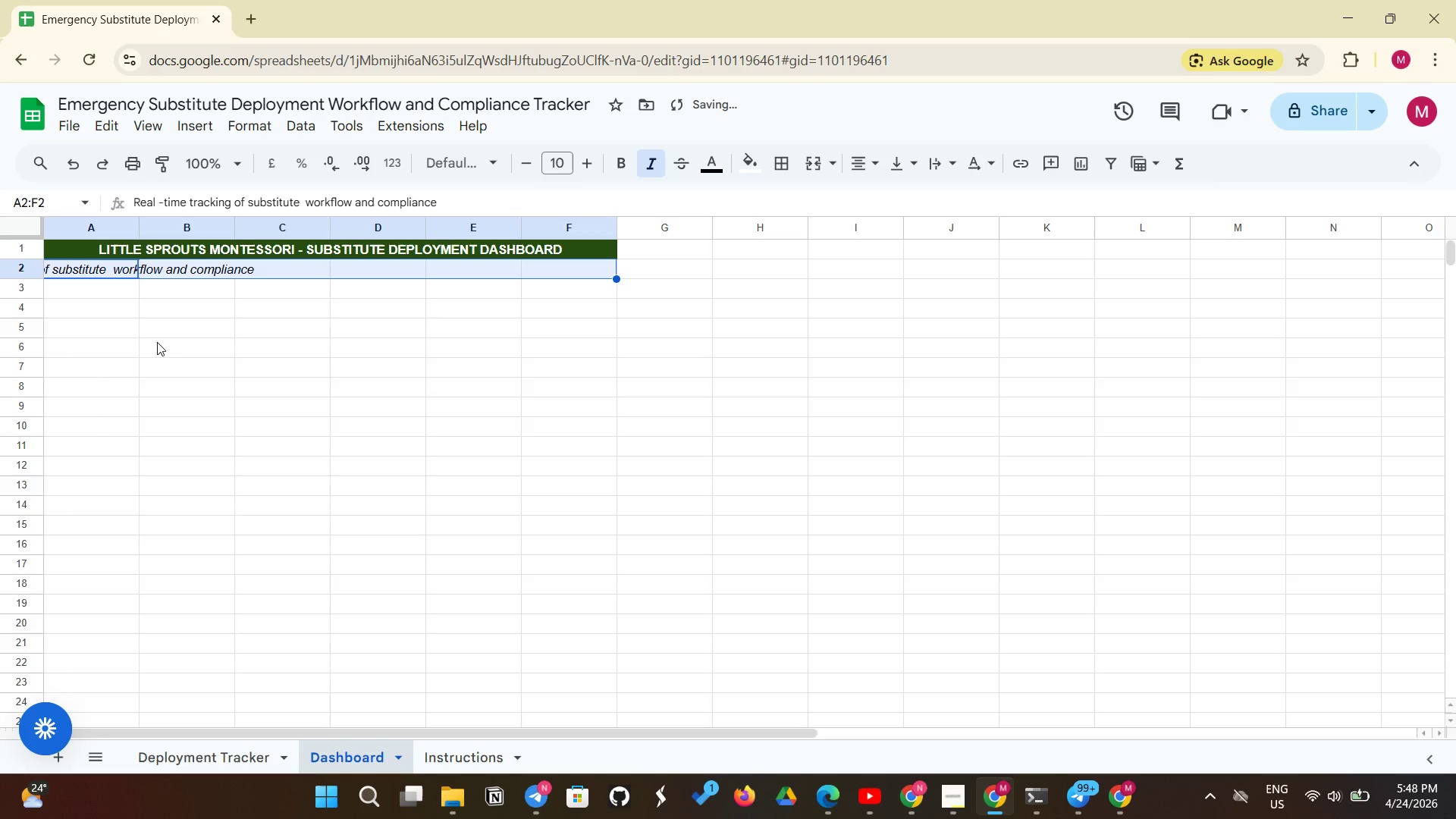 
left_click([111, 342])
 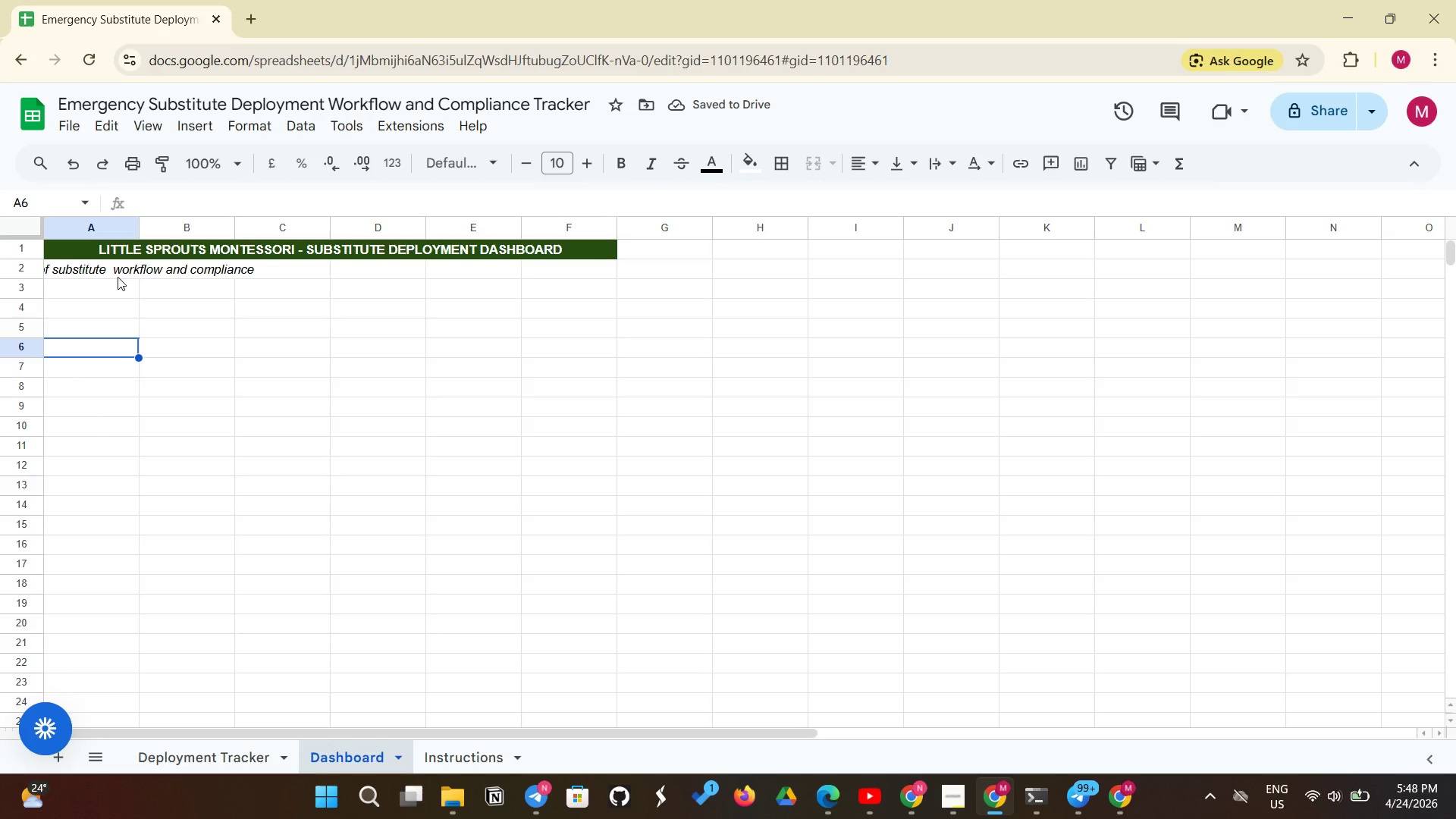 
left_click_drag(start_coordinate=[118, 277], to_coordinate=[585, 271])
 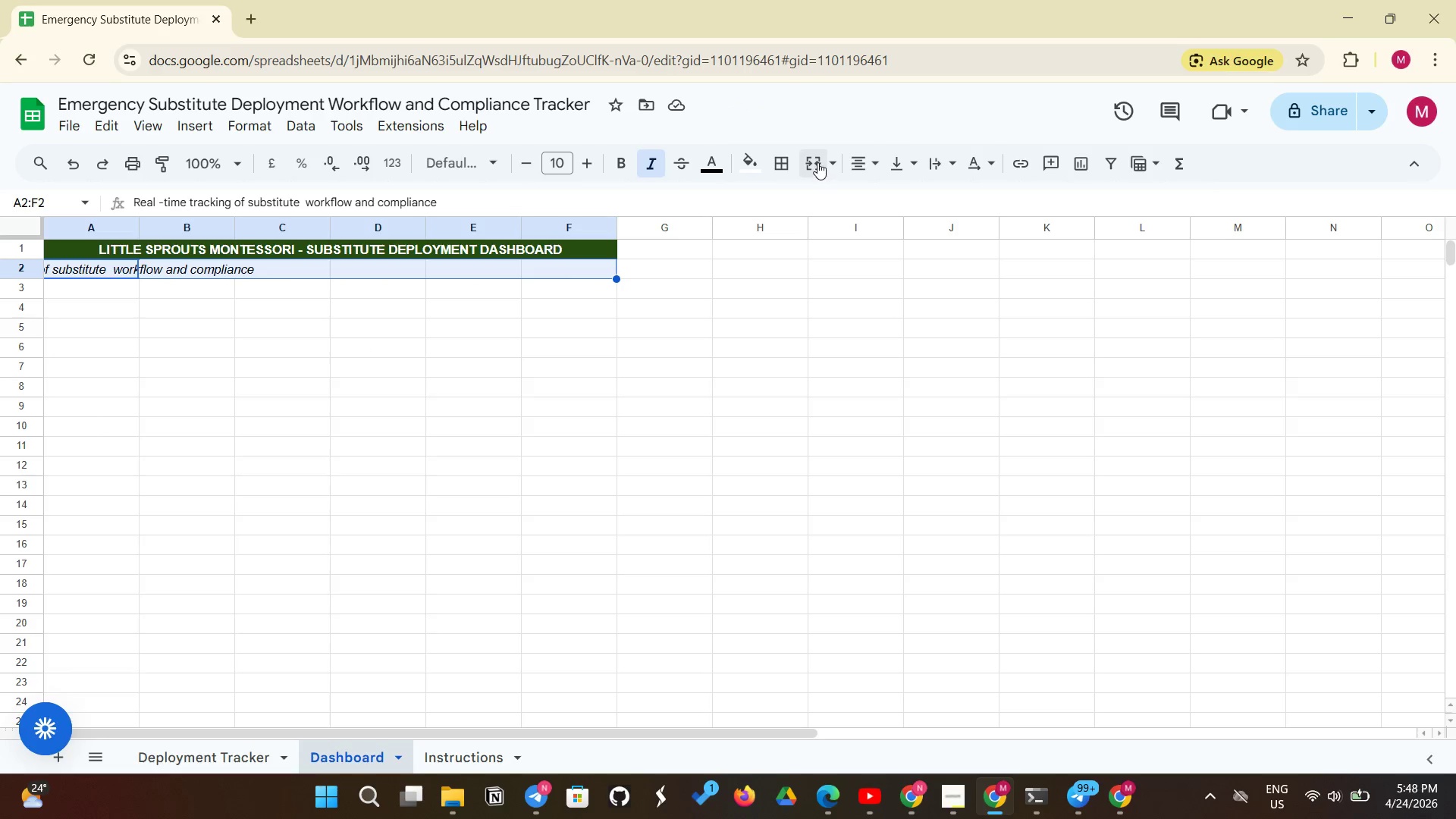 
left_click([817, 162])
 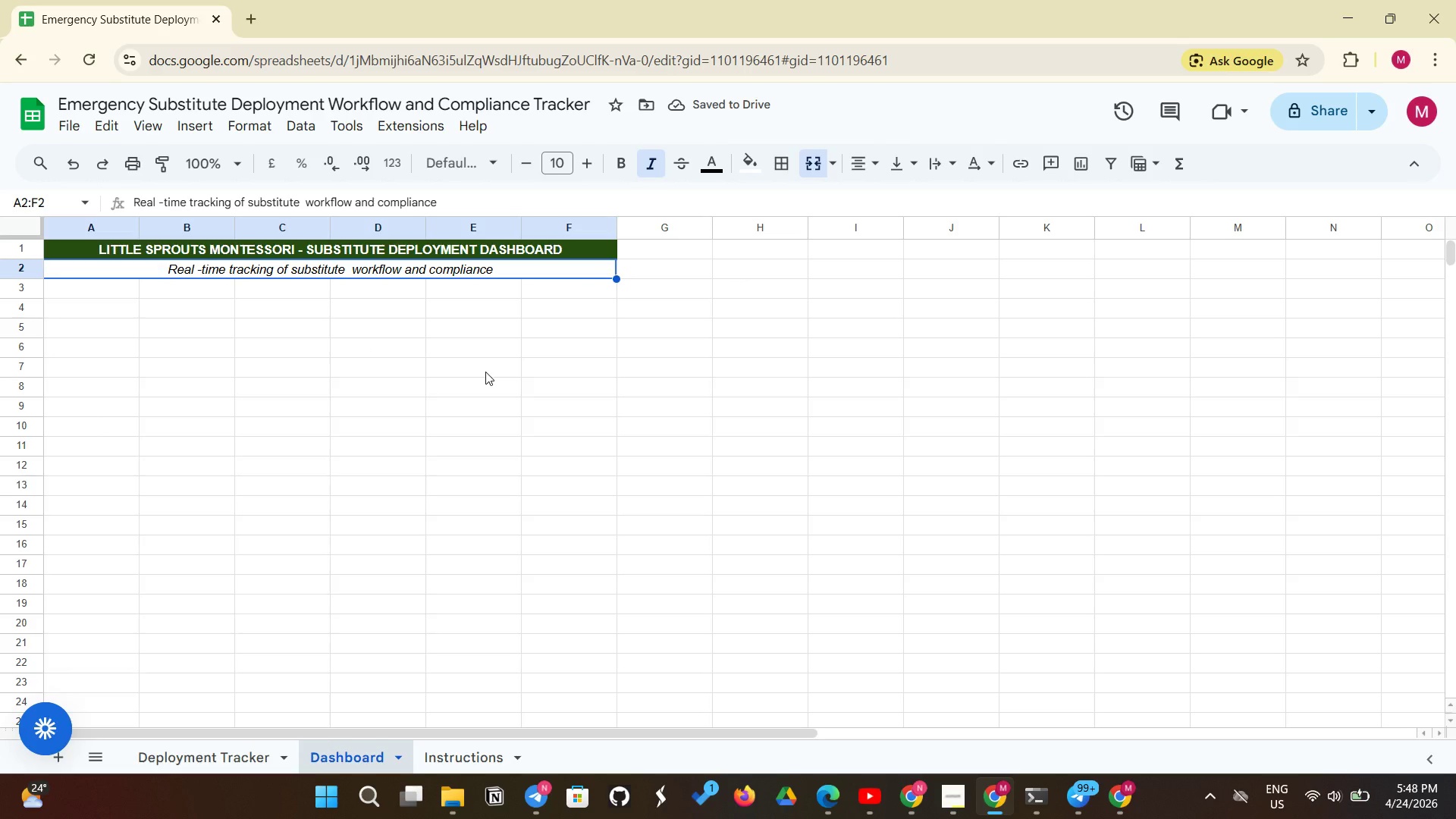 
wait(8.58)
 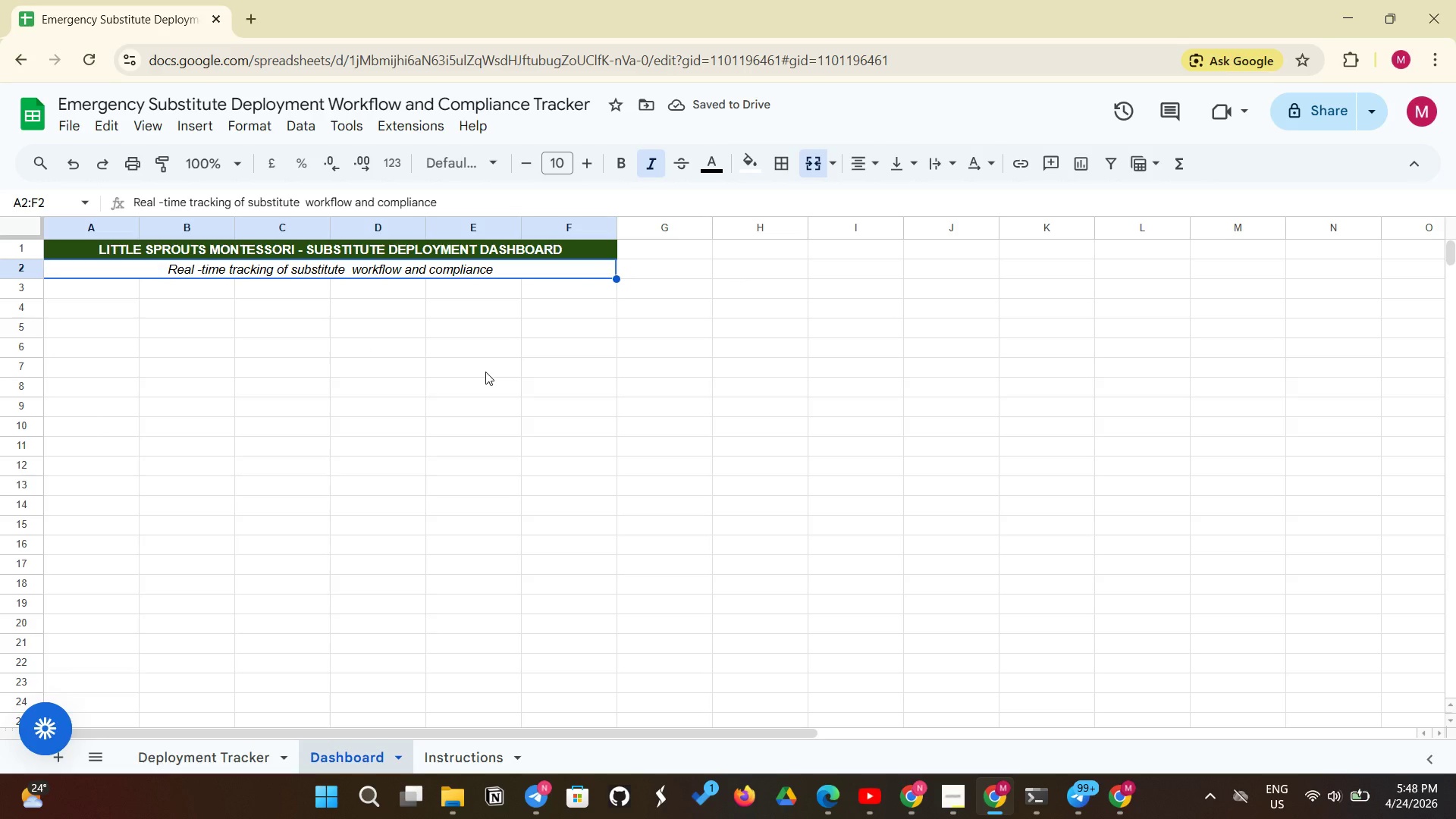 
left_click([89, 286])
 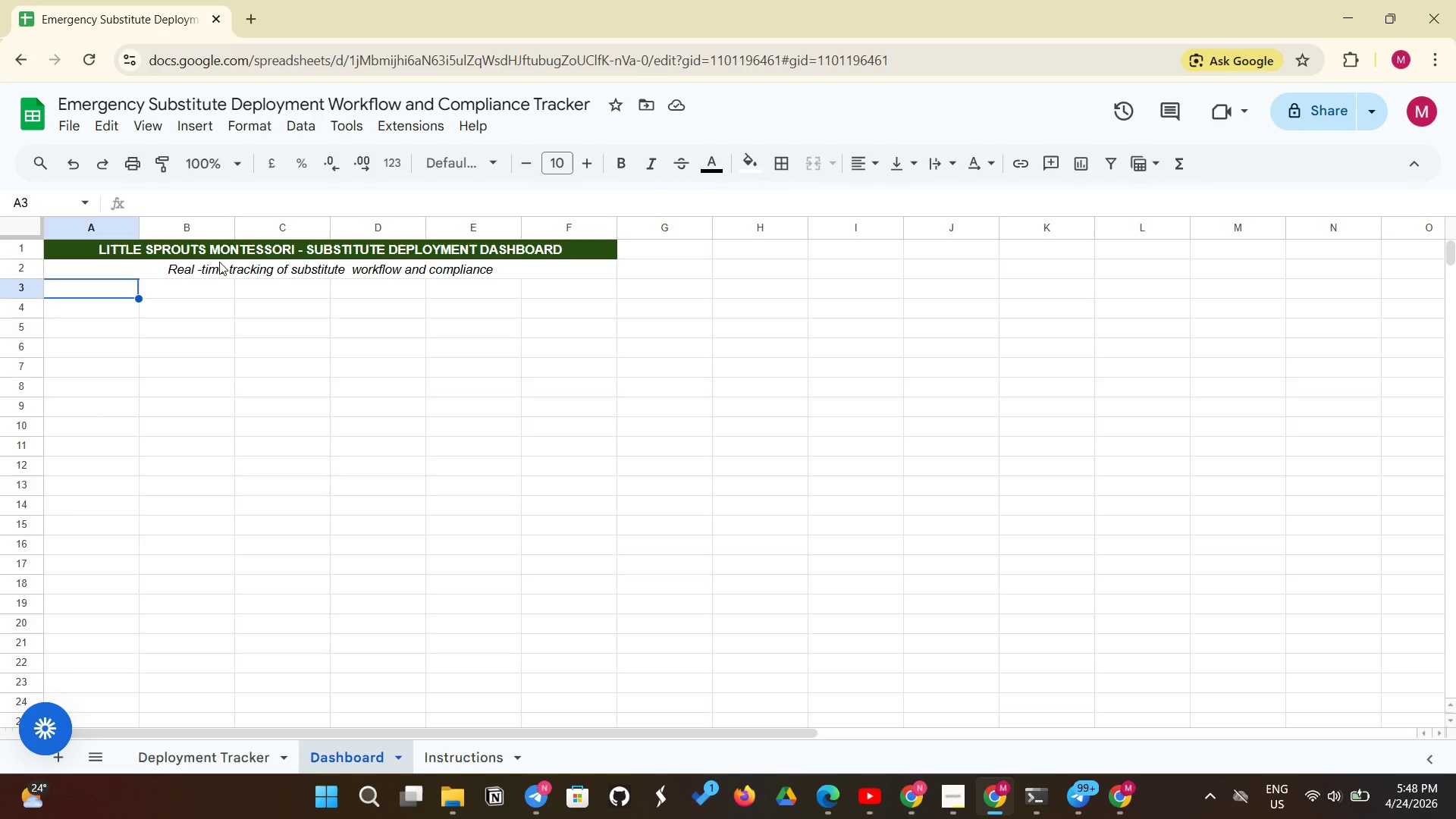 
left_click([218, 266])
 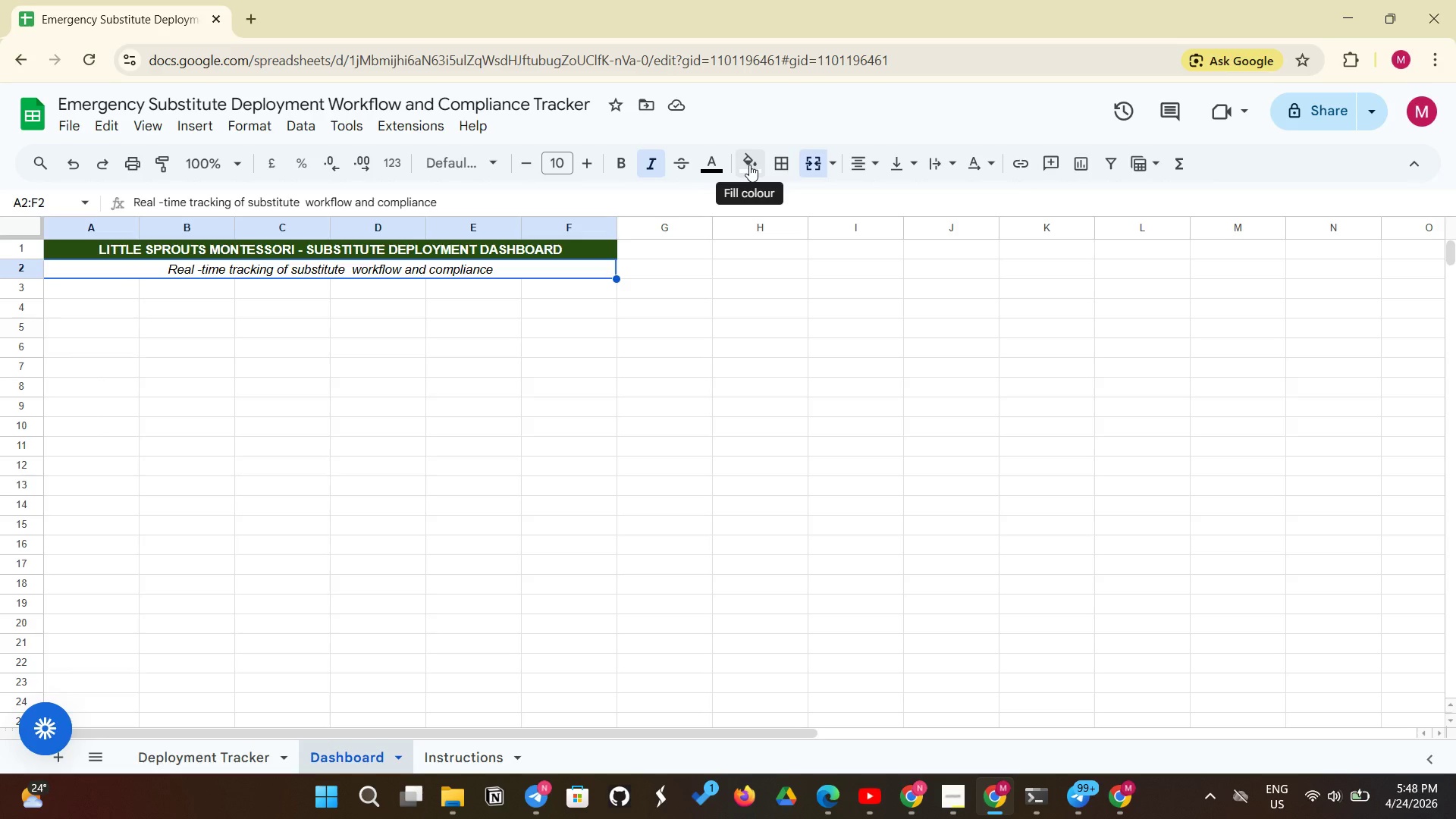 
left_click([711, 165])
 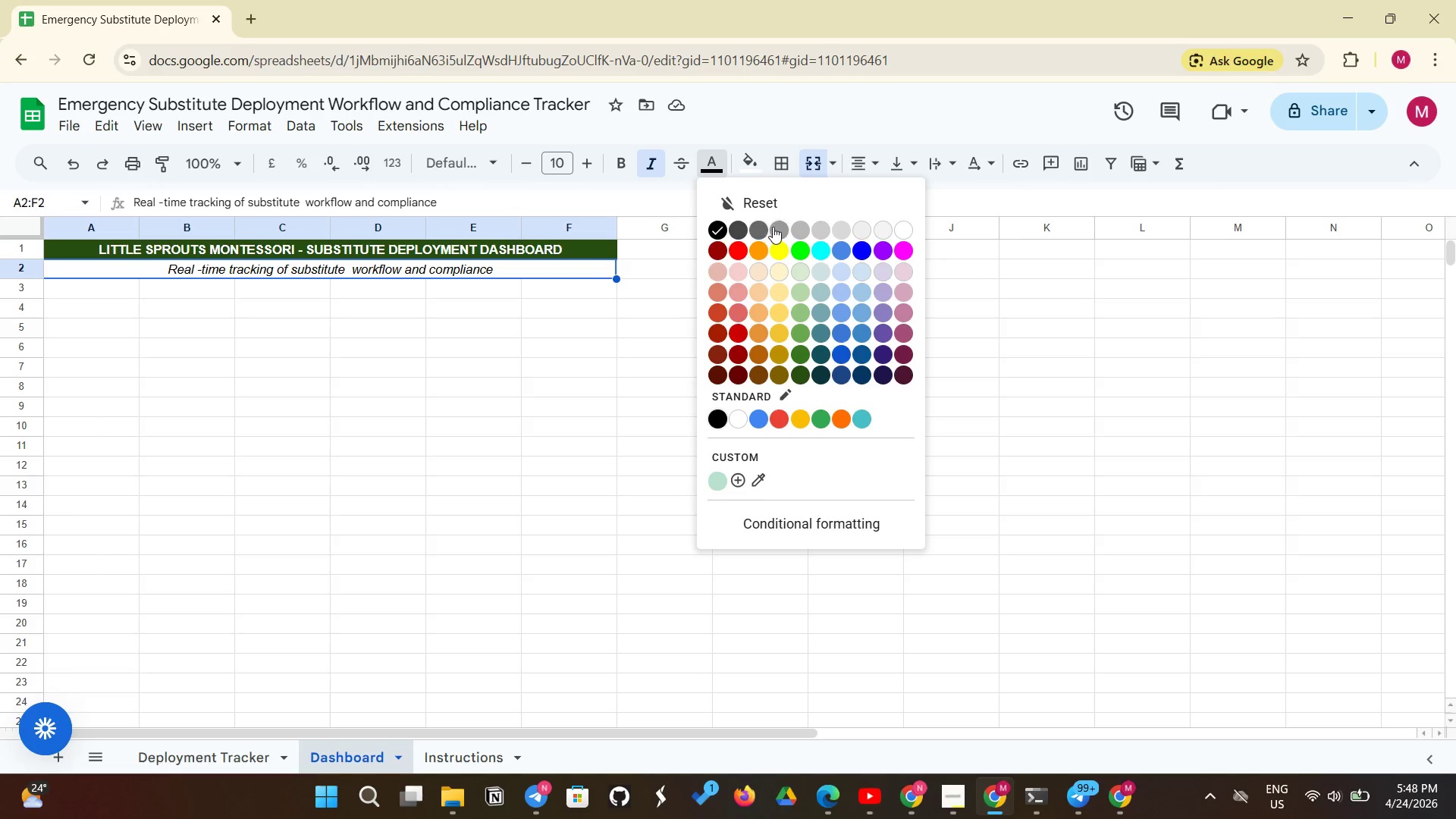 
left_click([773, 227])
 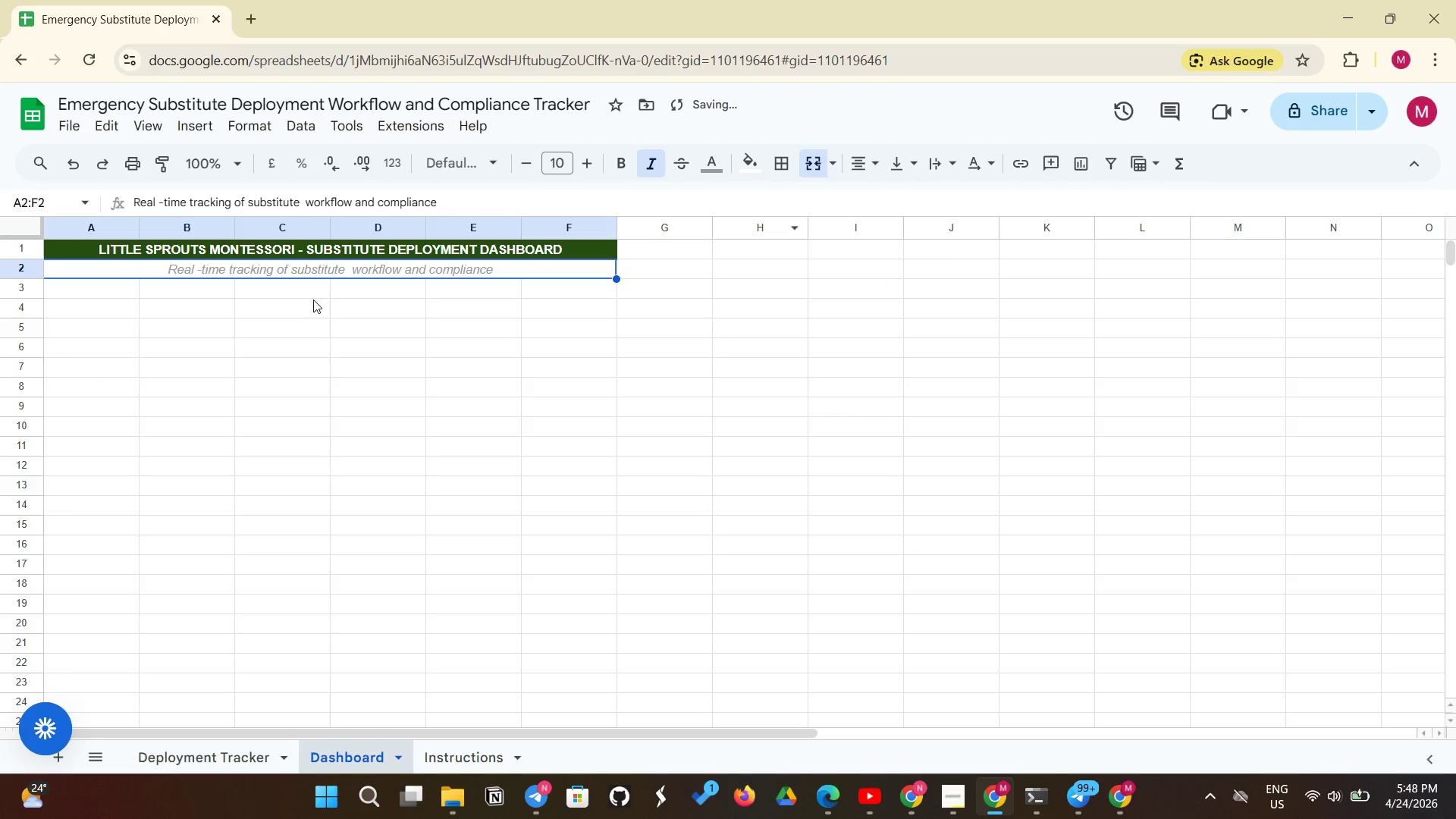 
left_click([313, 300])
 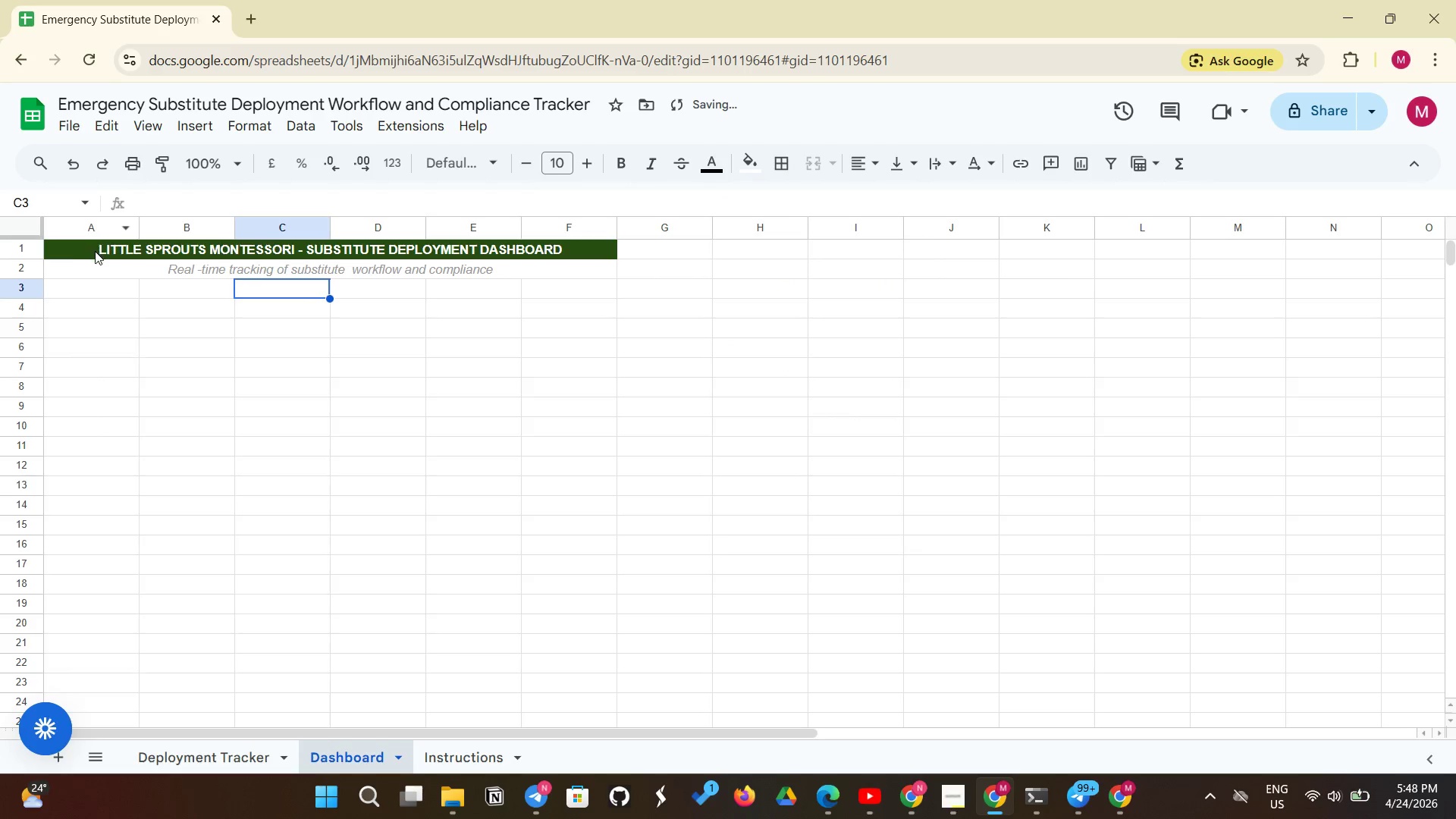 
left_click([95, 251])
 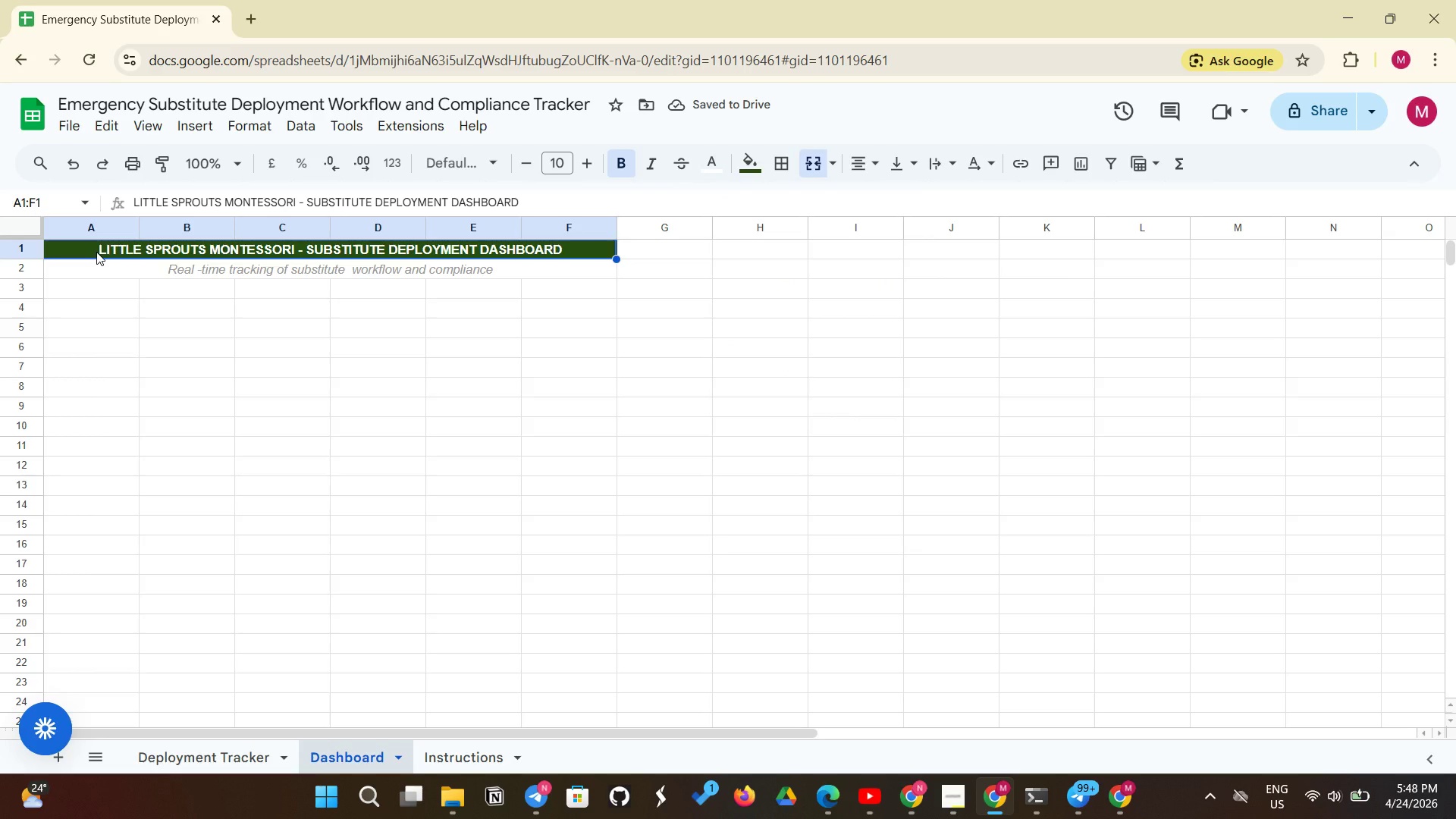 
key(Control+Shift+E)
 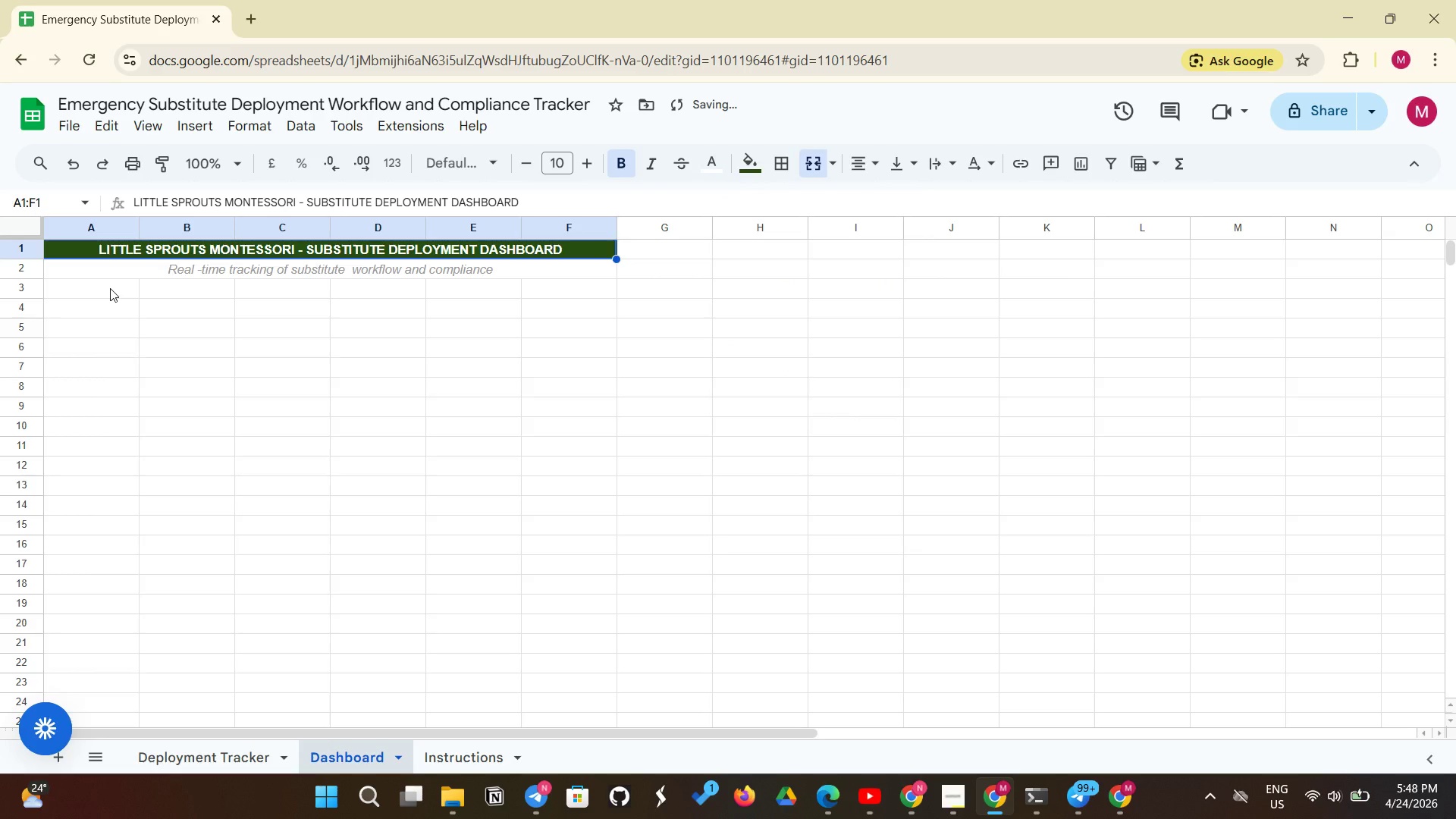 
left_click([110, 288])
 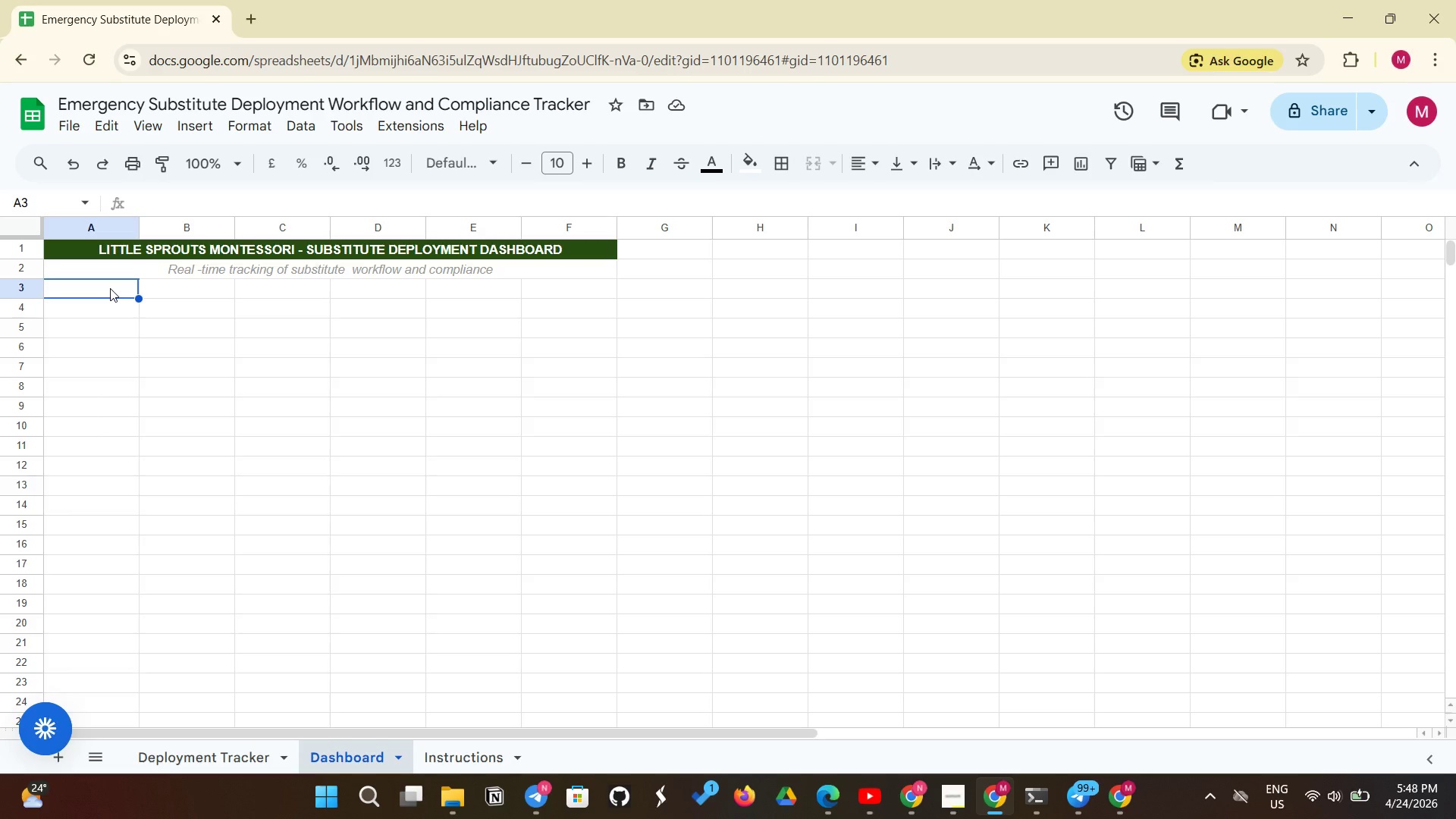 
wait(11.28)
 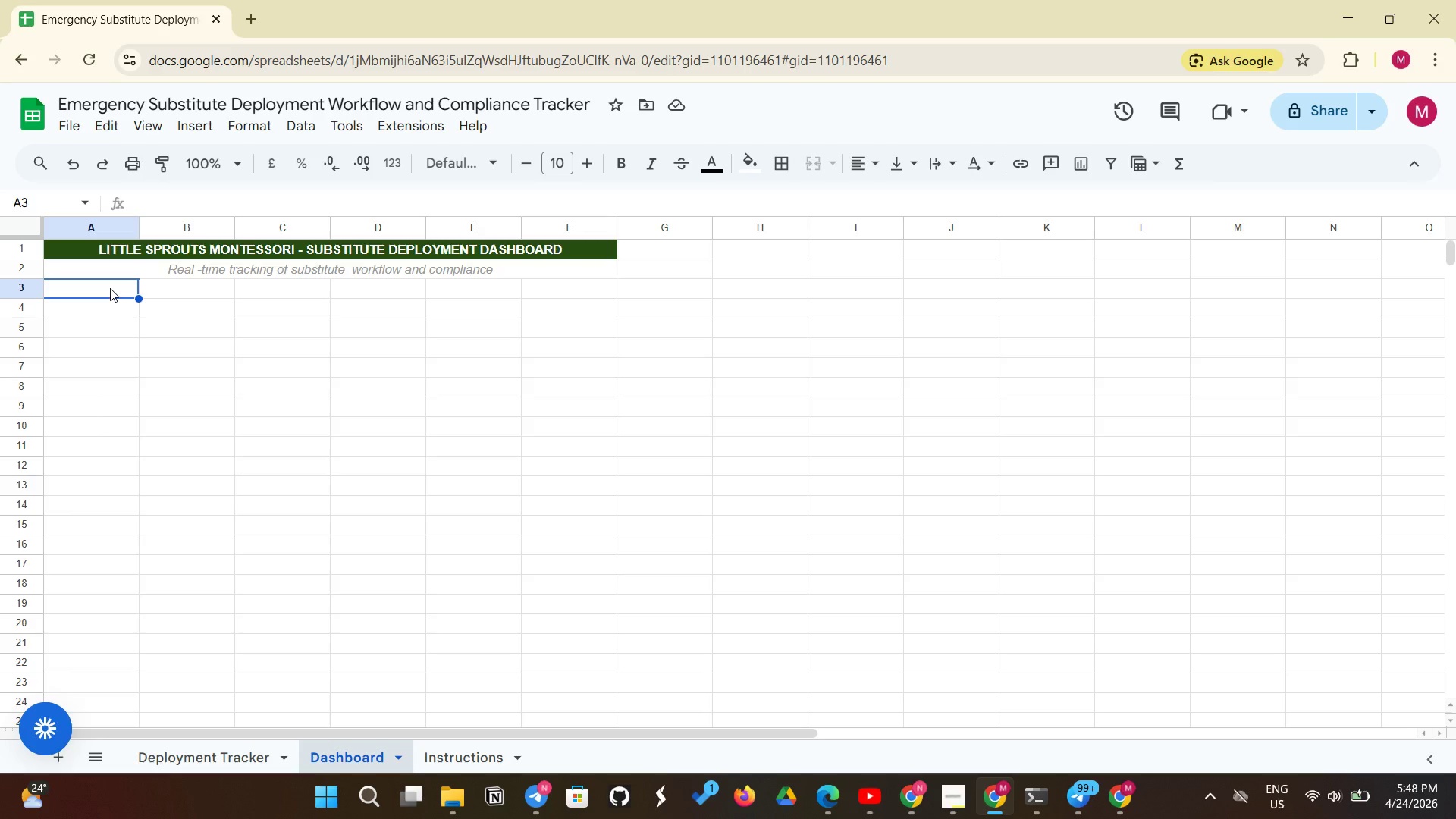 
left_click([958, 795])